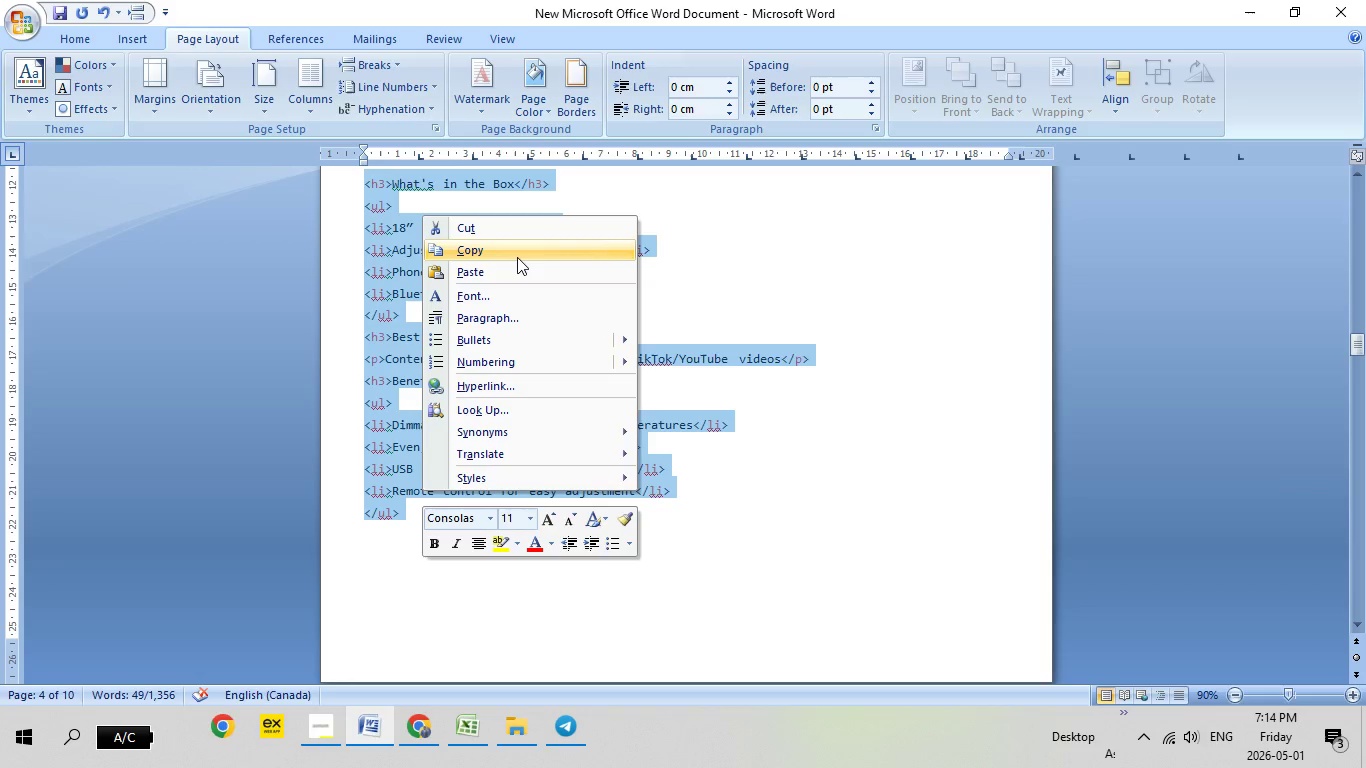 
left_click([515, 257])
 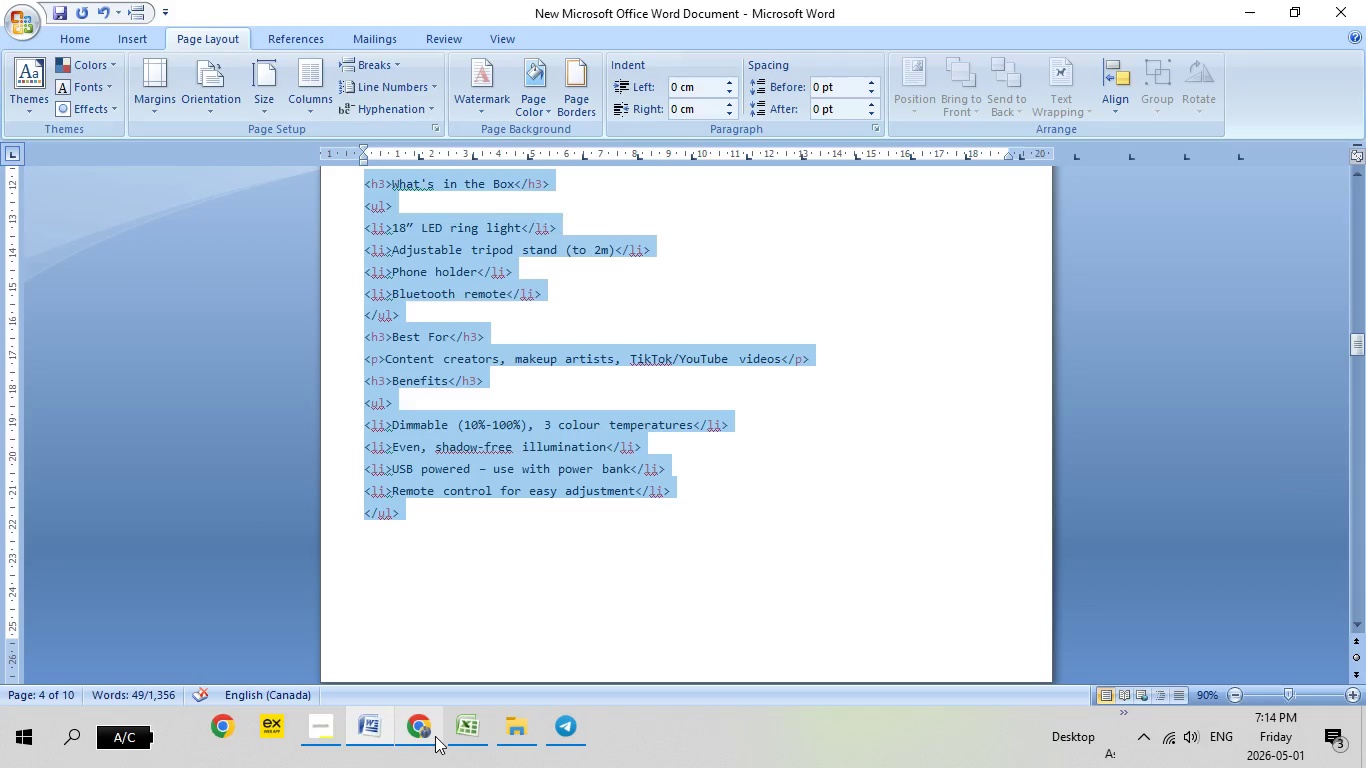 
left_click([435, 736])
 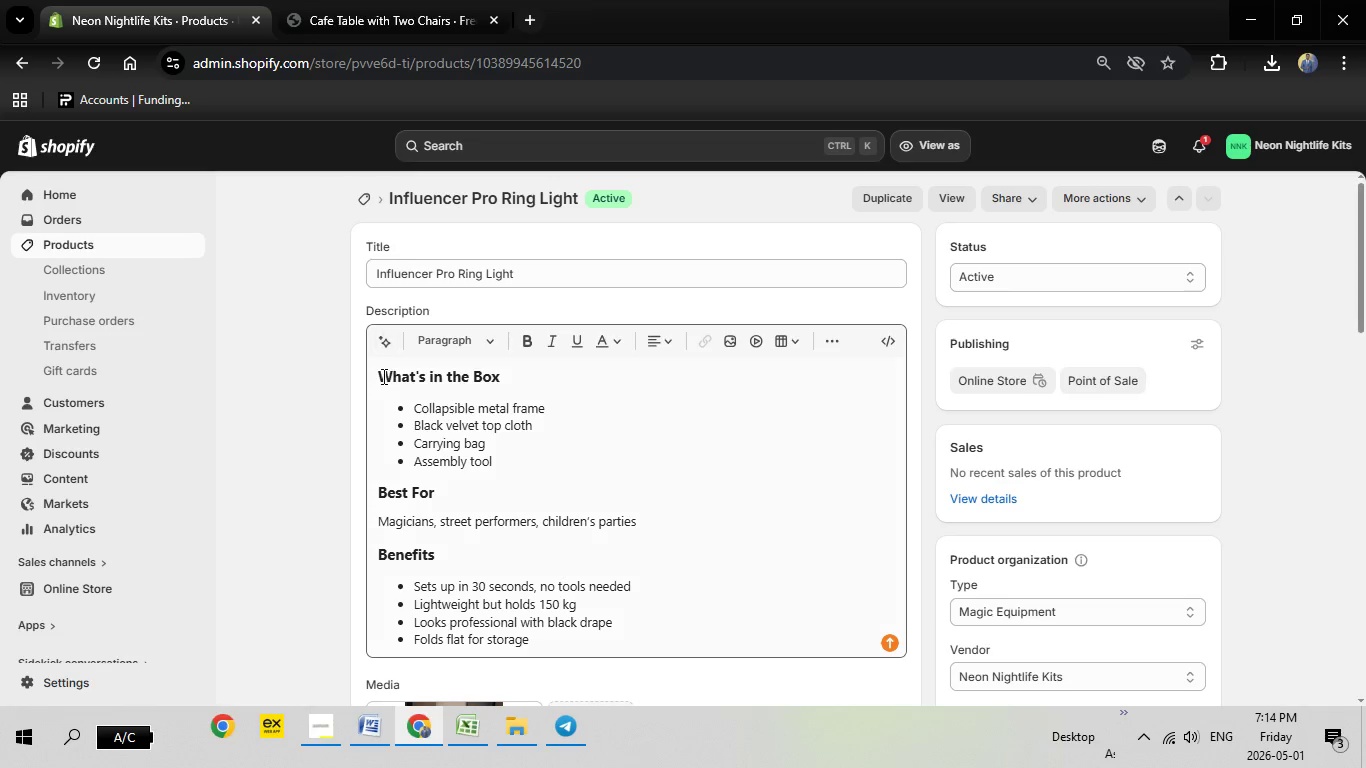 
left_click([382, 376])
 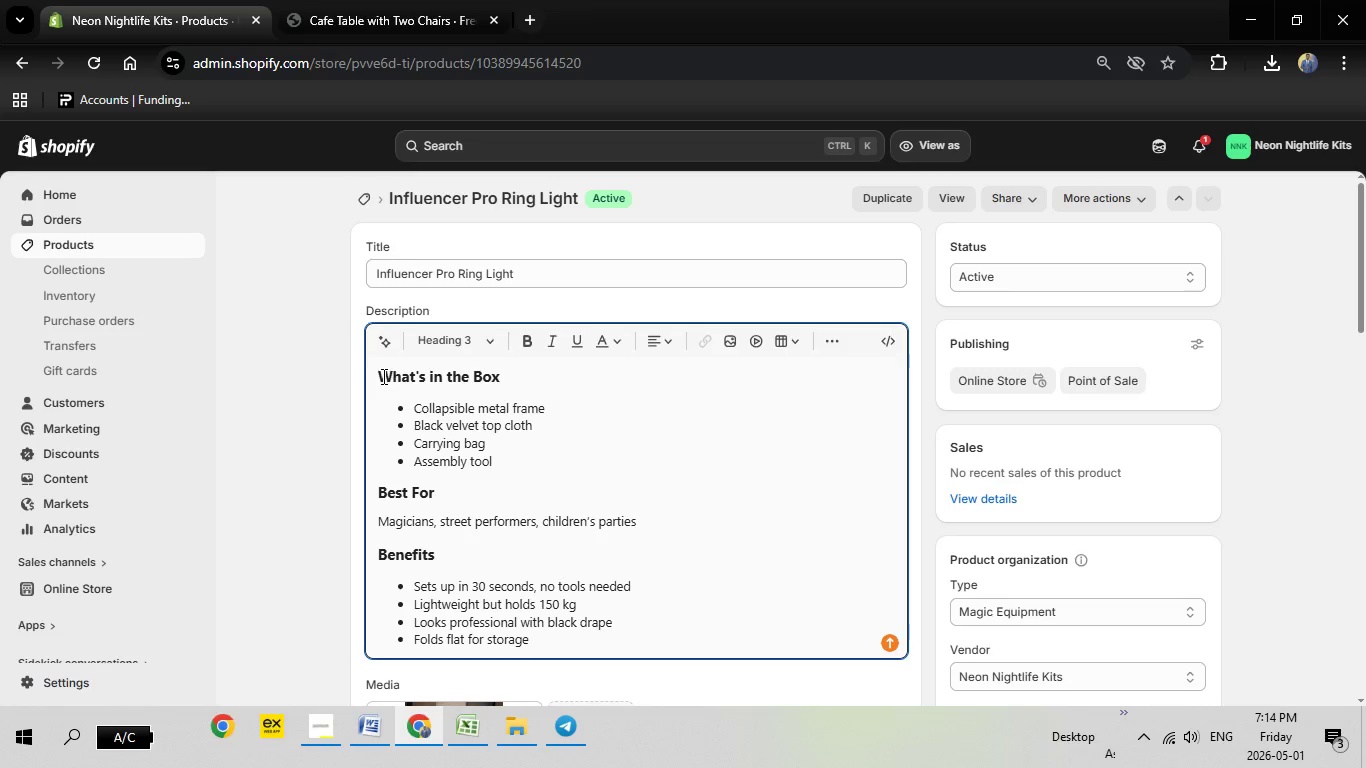 
left_click_drag(start_coordinate=[382, 376], to_coordinate=[556, 443])
 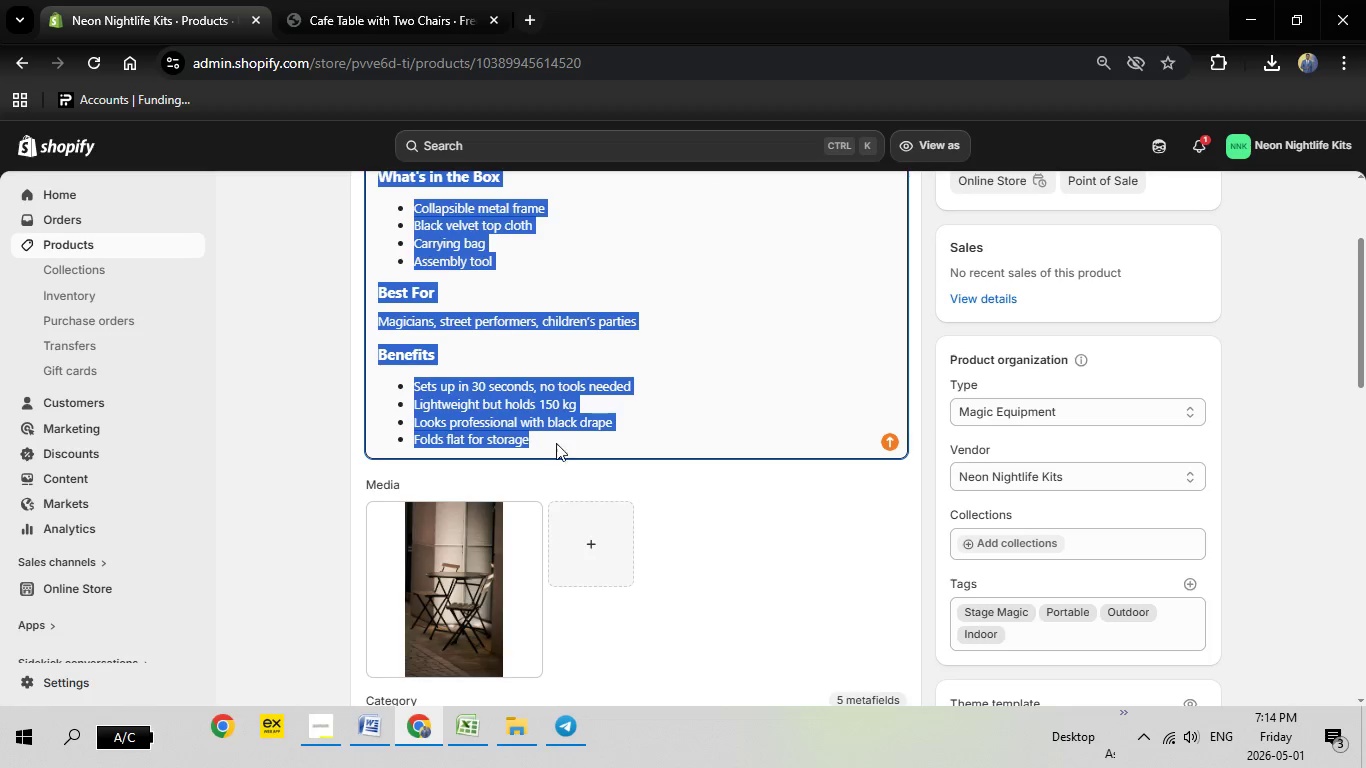 
scroll: coordinate [622, 597], scroll_direction: down, amount: 2.0
 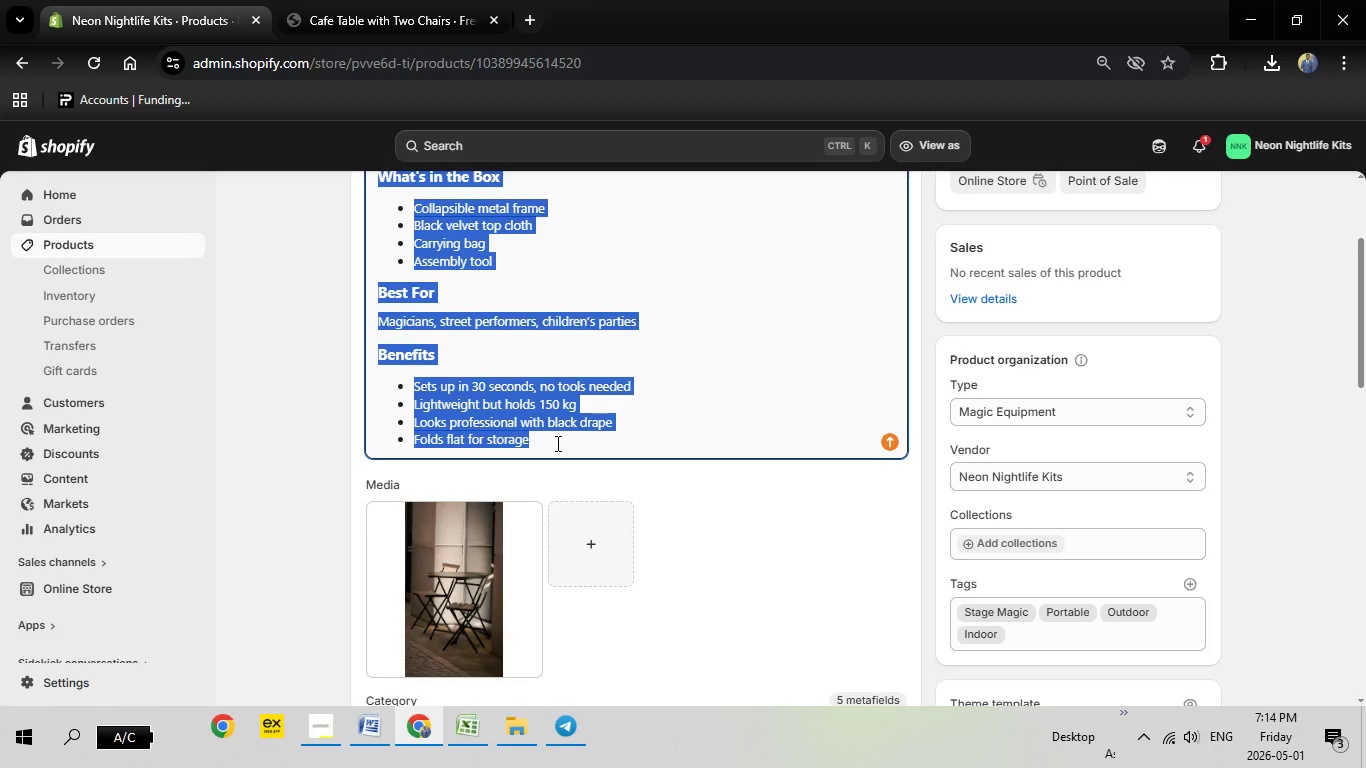 
key(Backspace)
 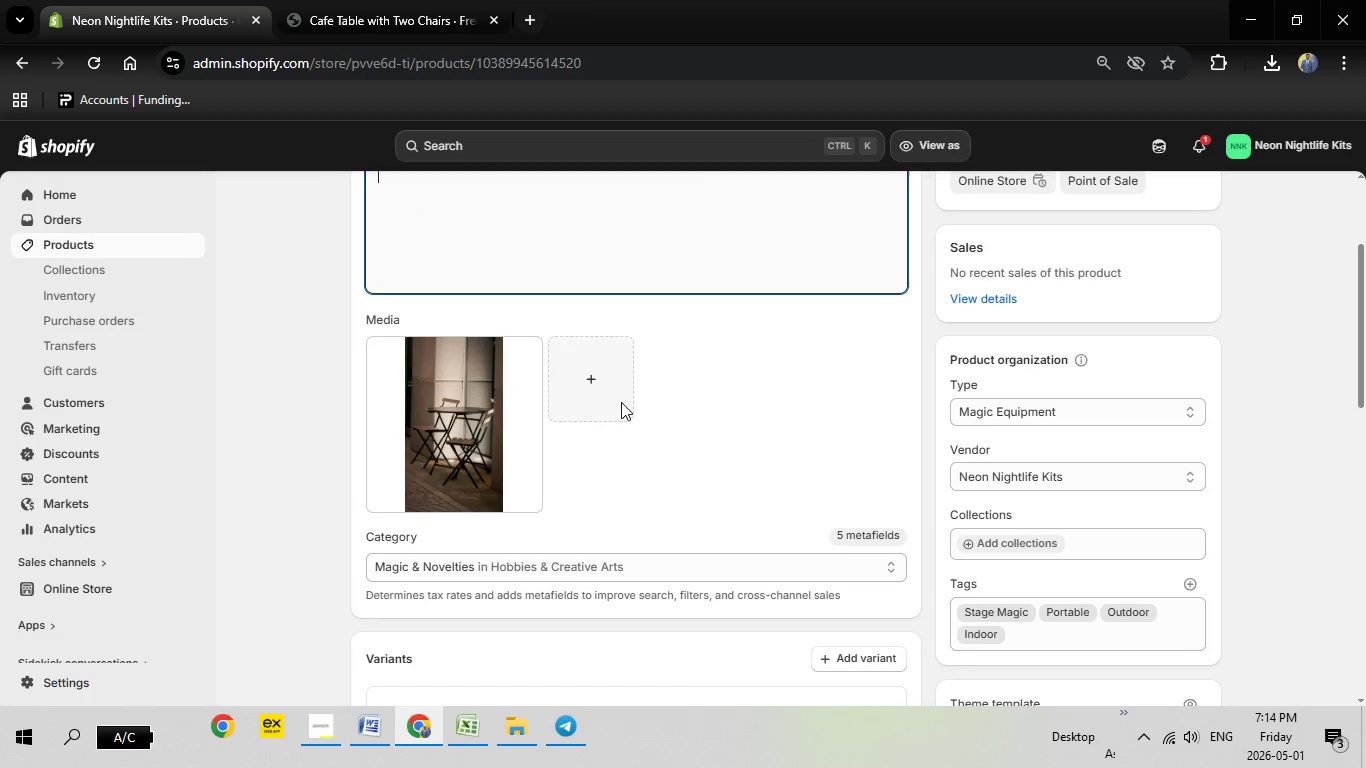 
scroll: coordinate [737, 419], scroll_direction: up, amount: 6.0
 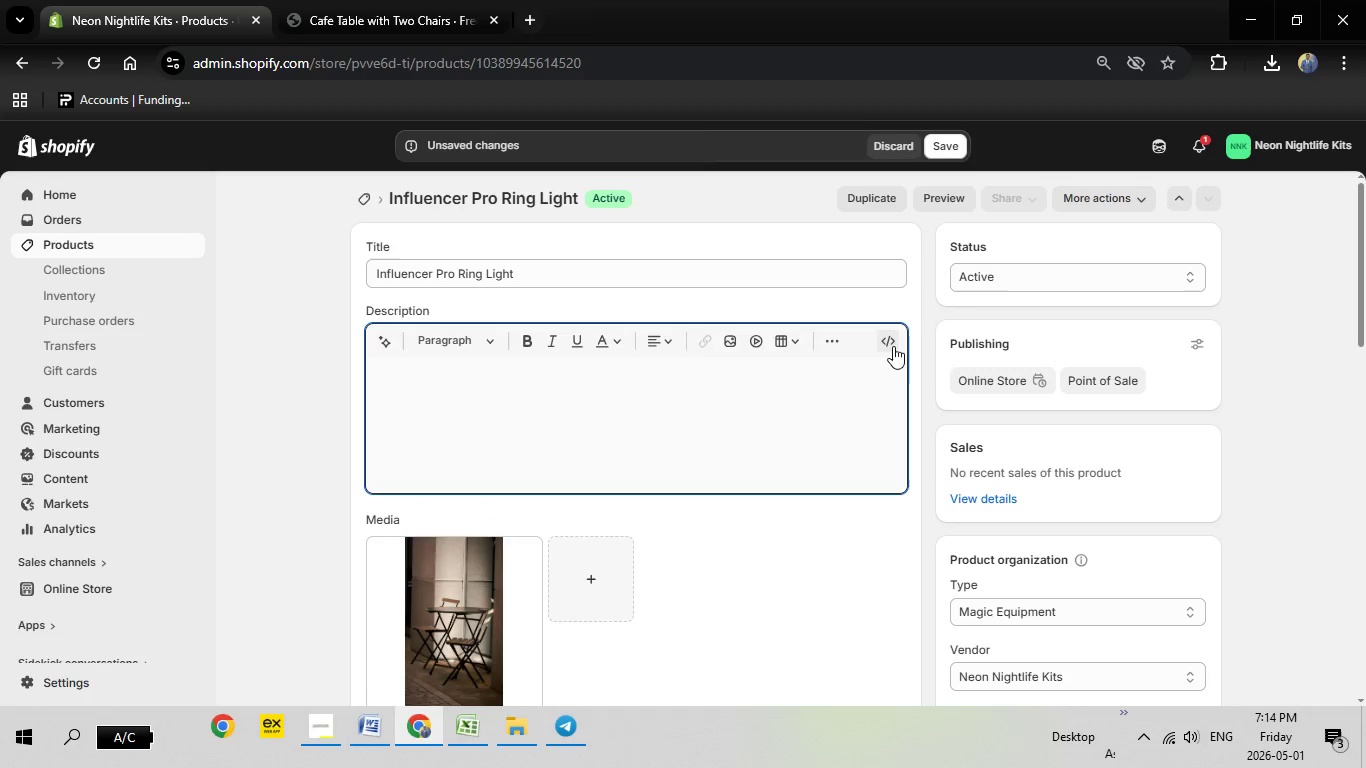 
left_click([893, 346])
 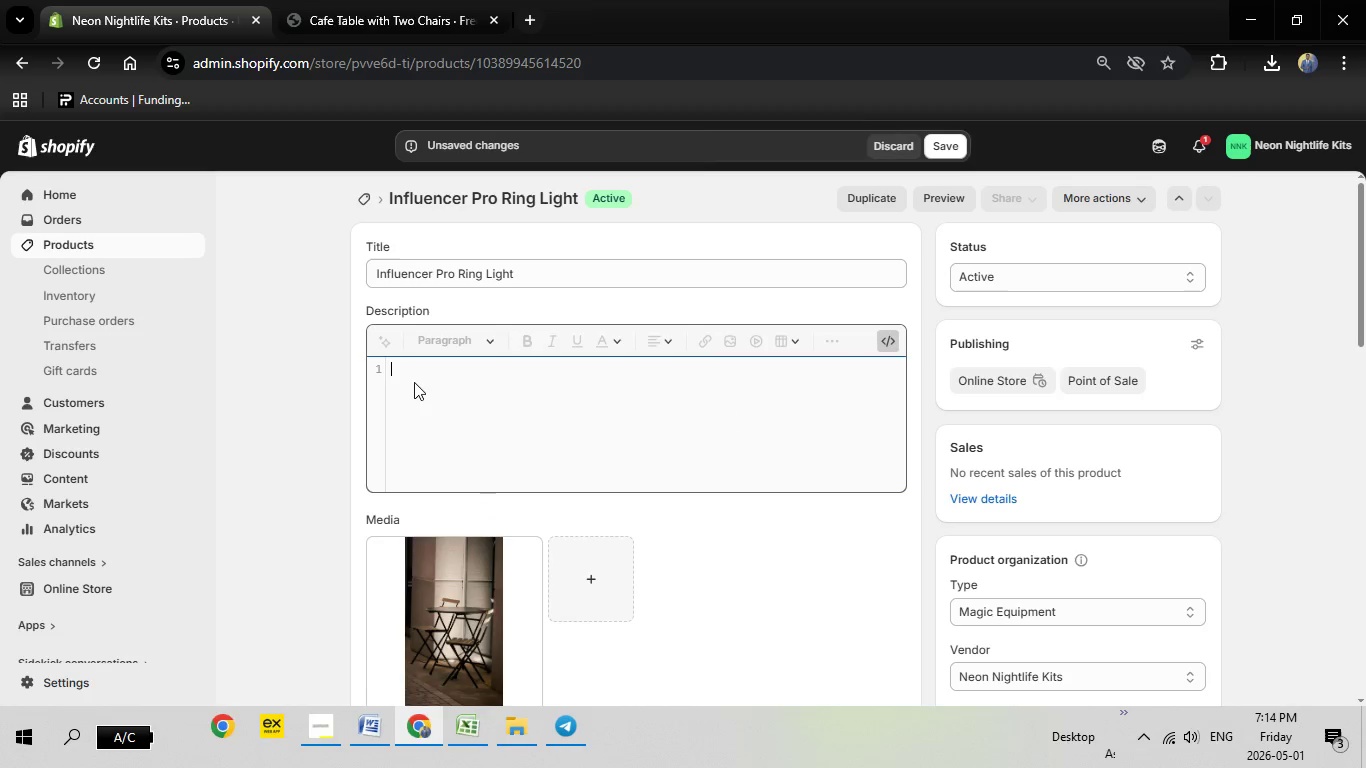 
wait(5.14)
 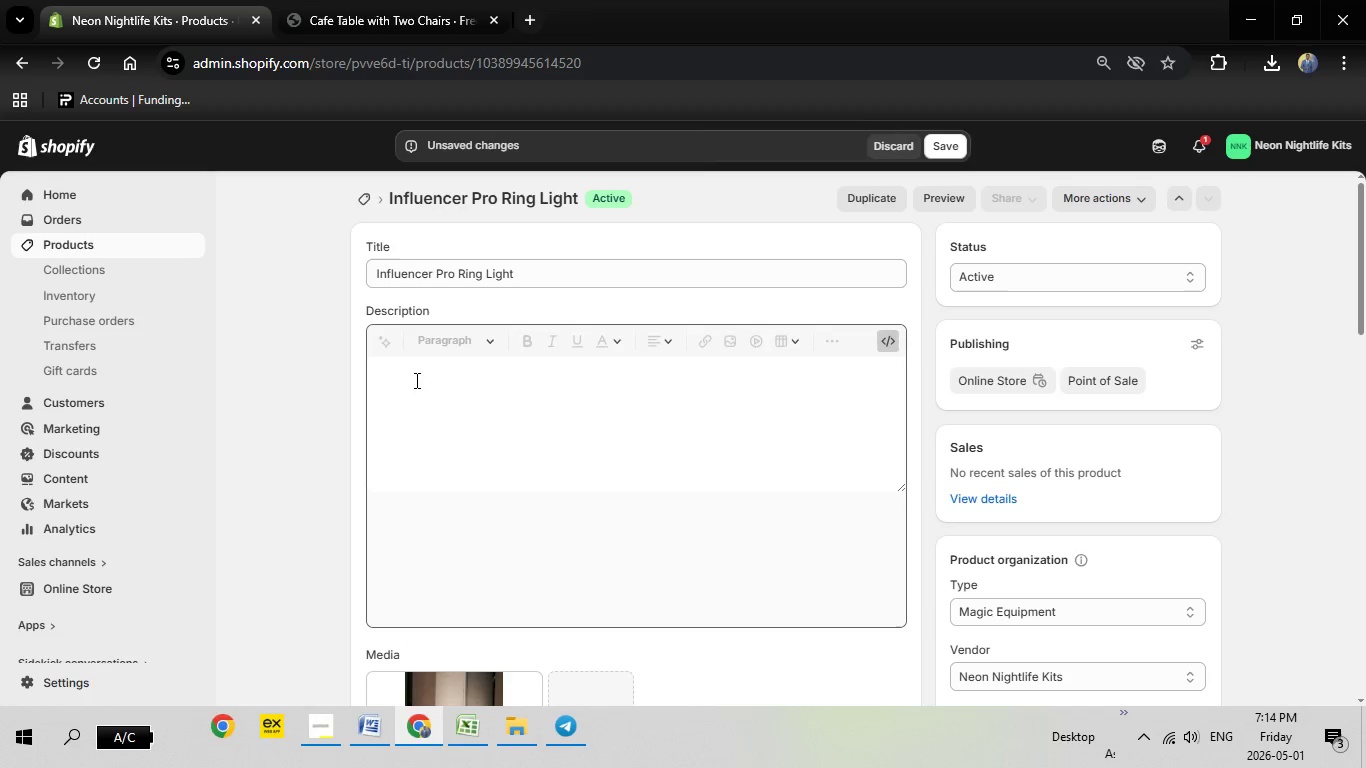 
right_click([410, 366])
 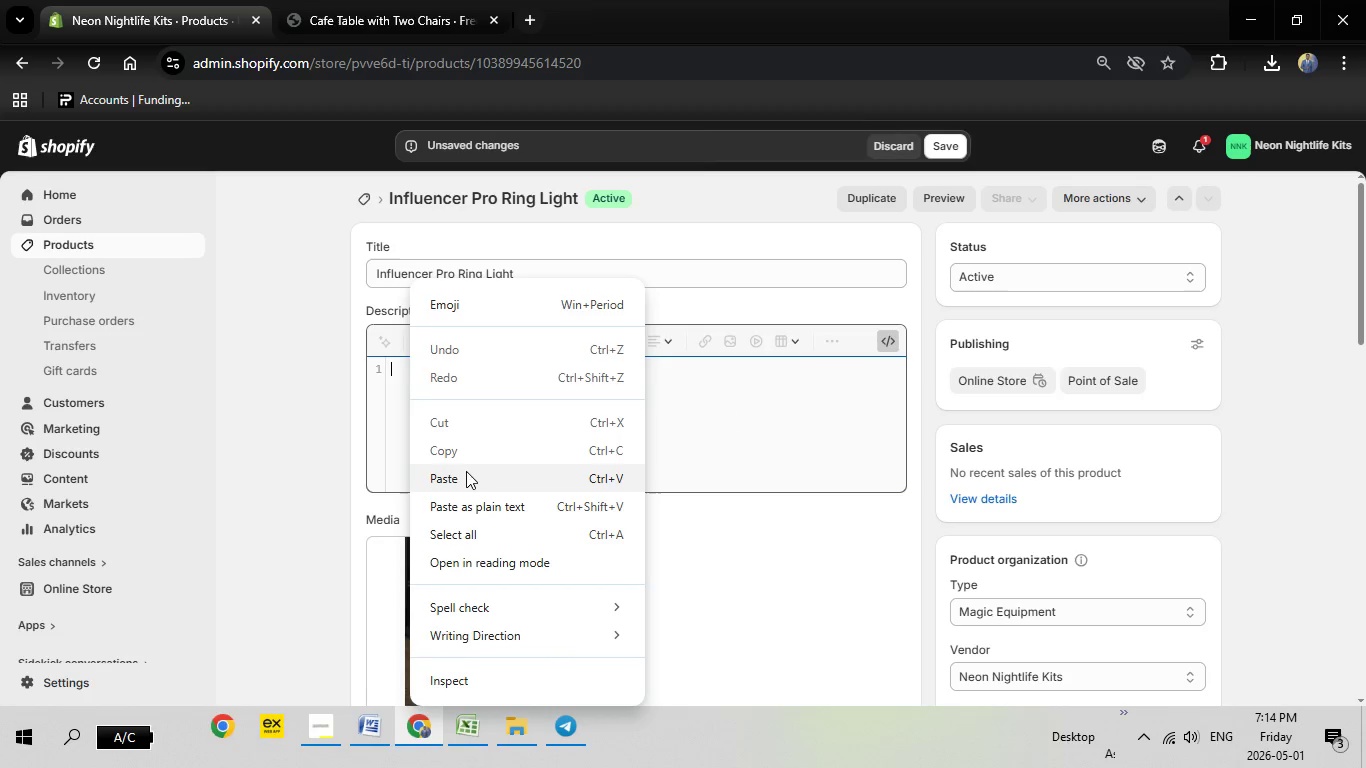 
left_click([466, 474])
 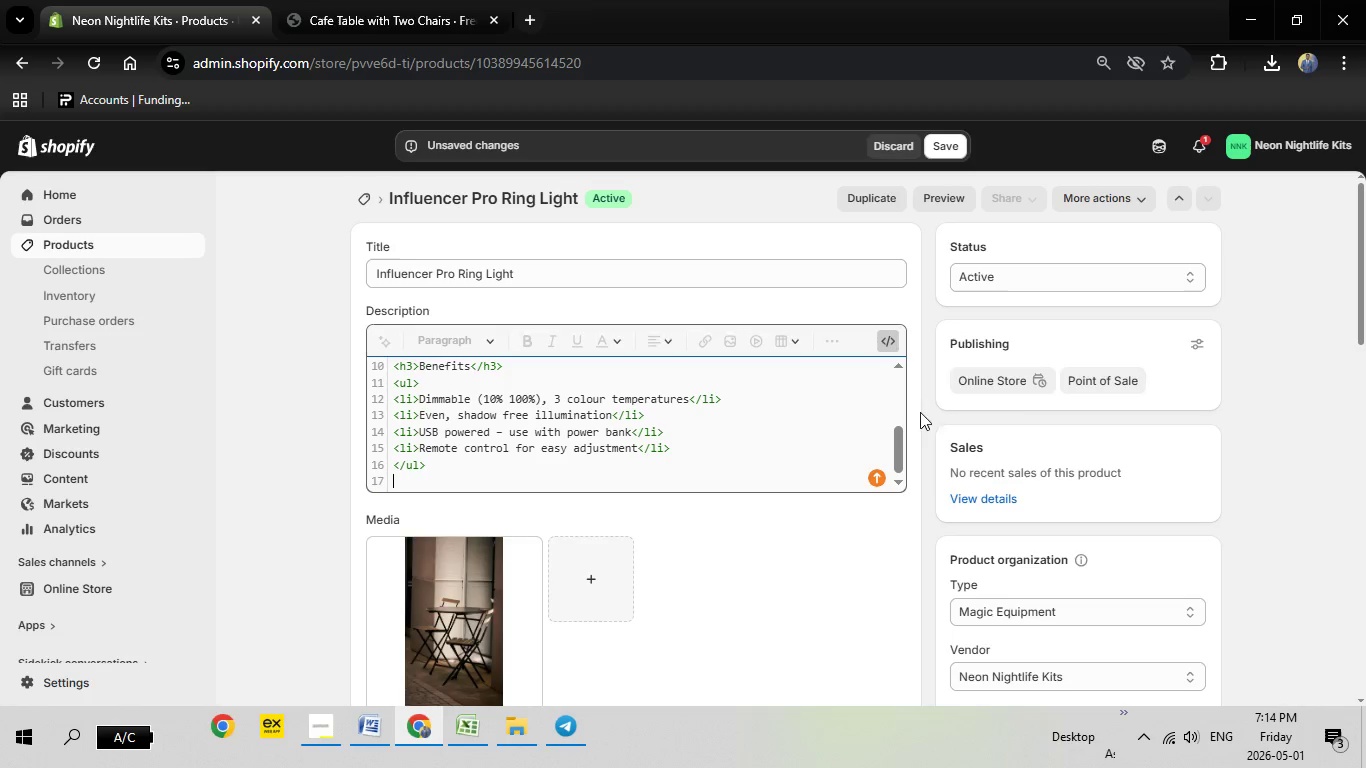 
left_click([883, 341])
 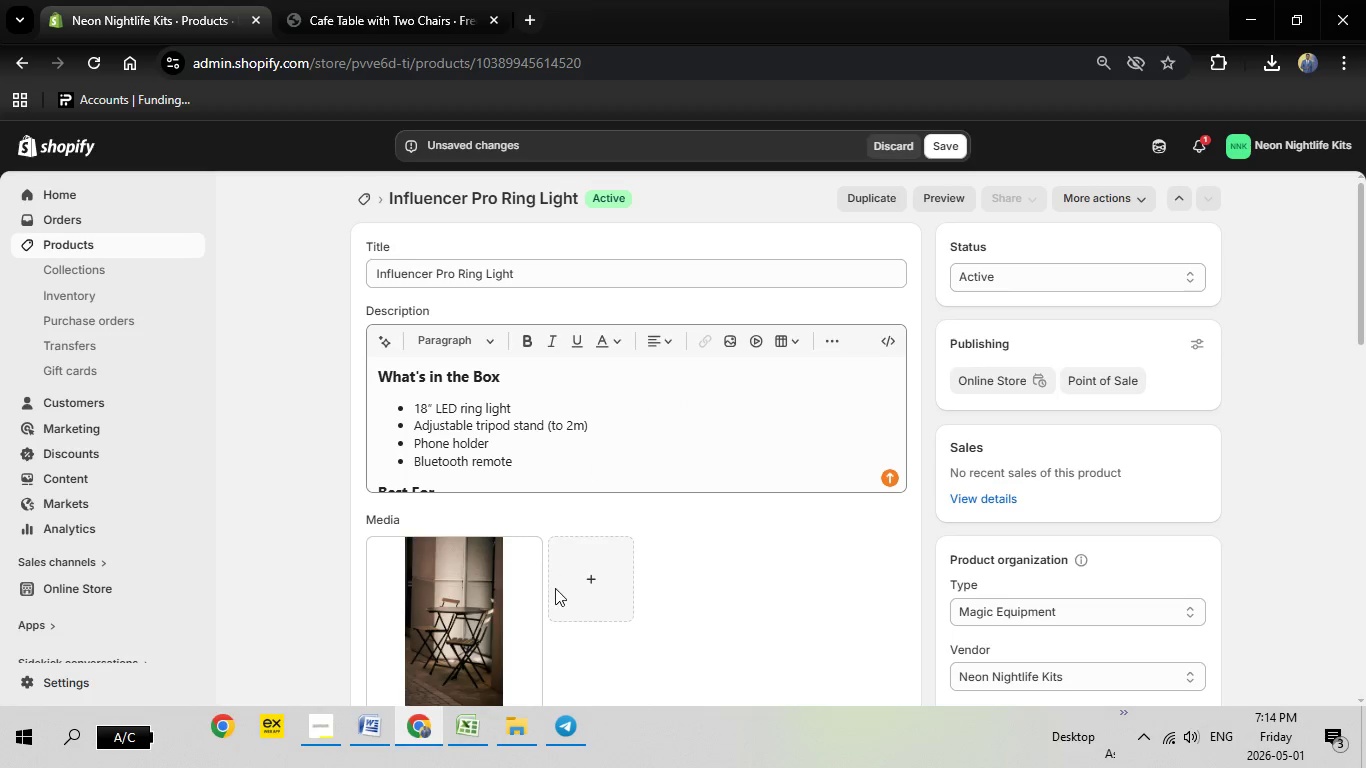 
wait(6.52)
 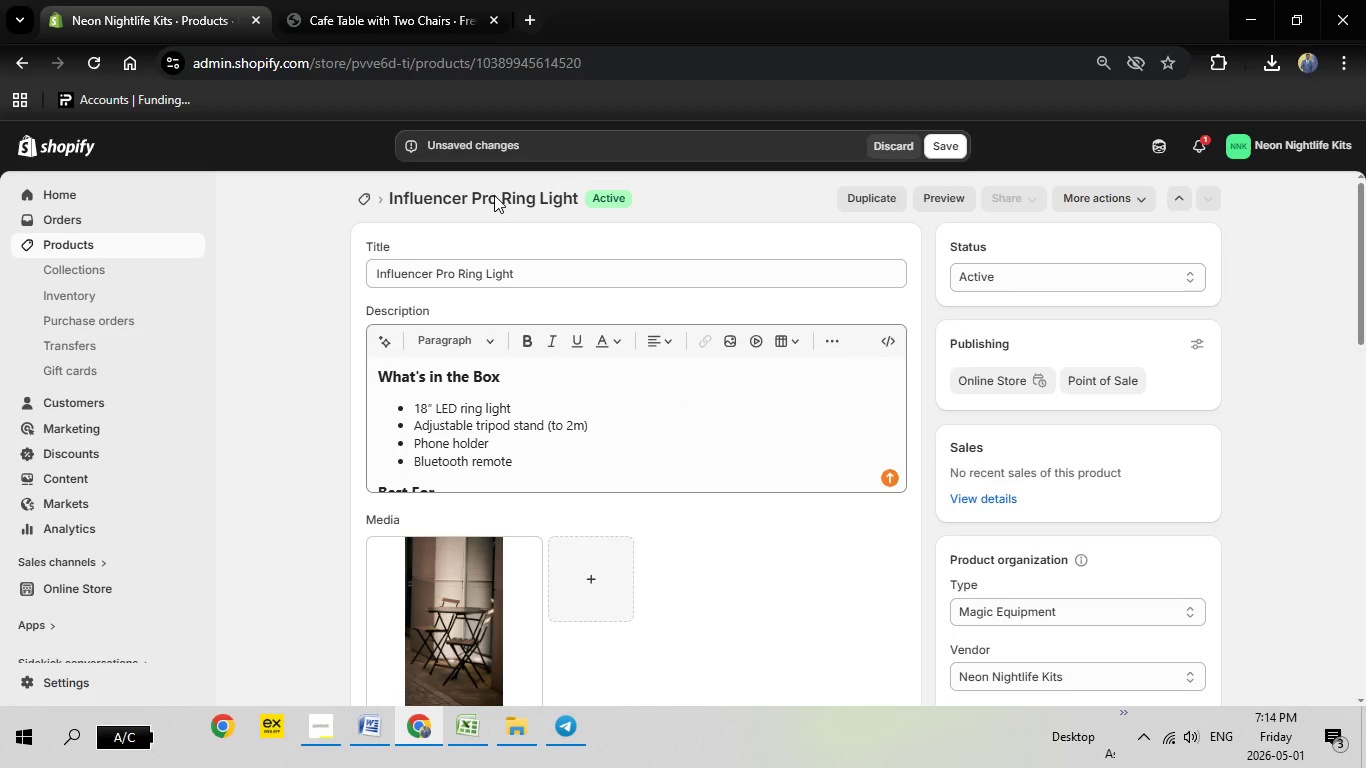 
left_click([376, 550])
 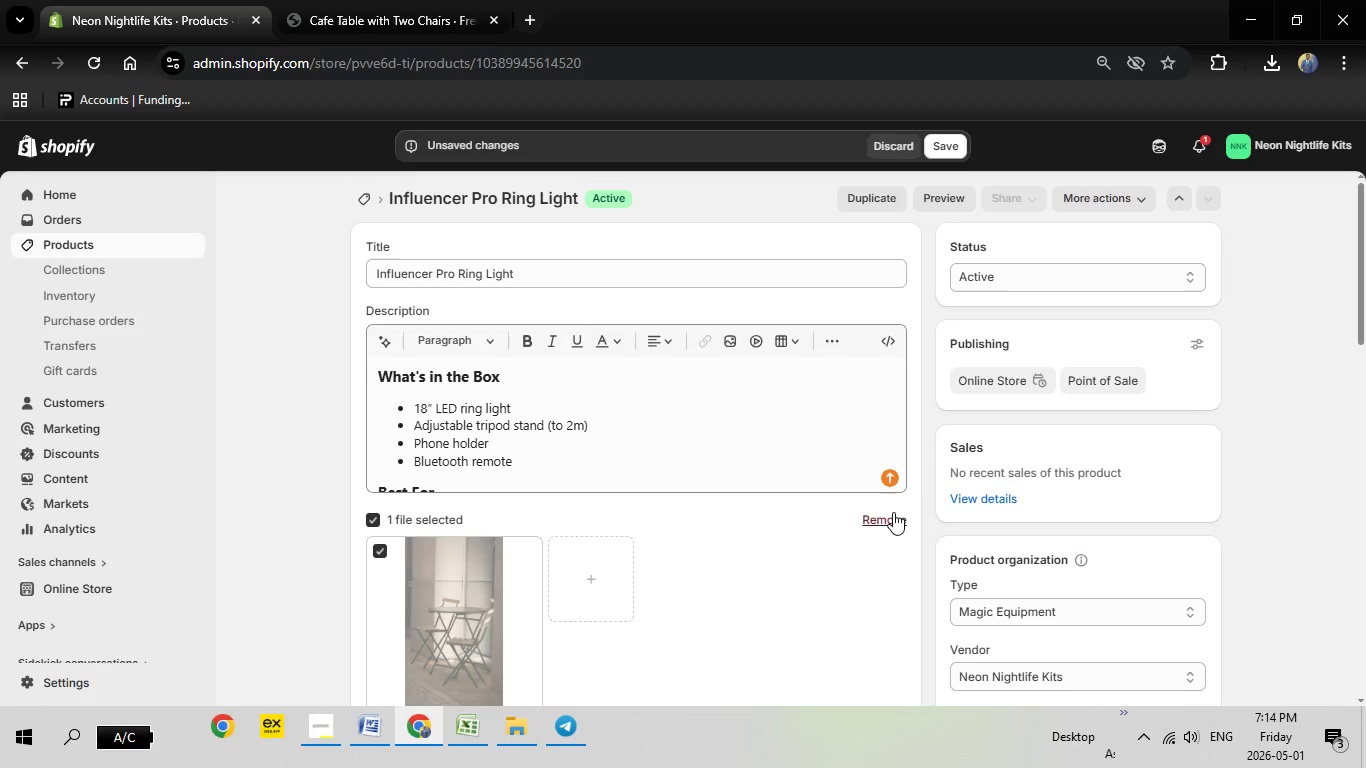 
left_click([892, 516])
 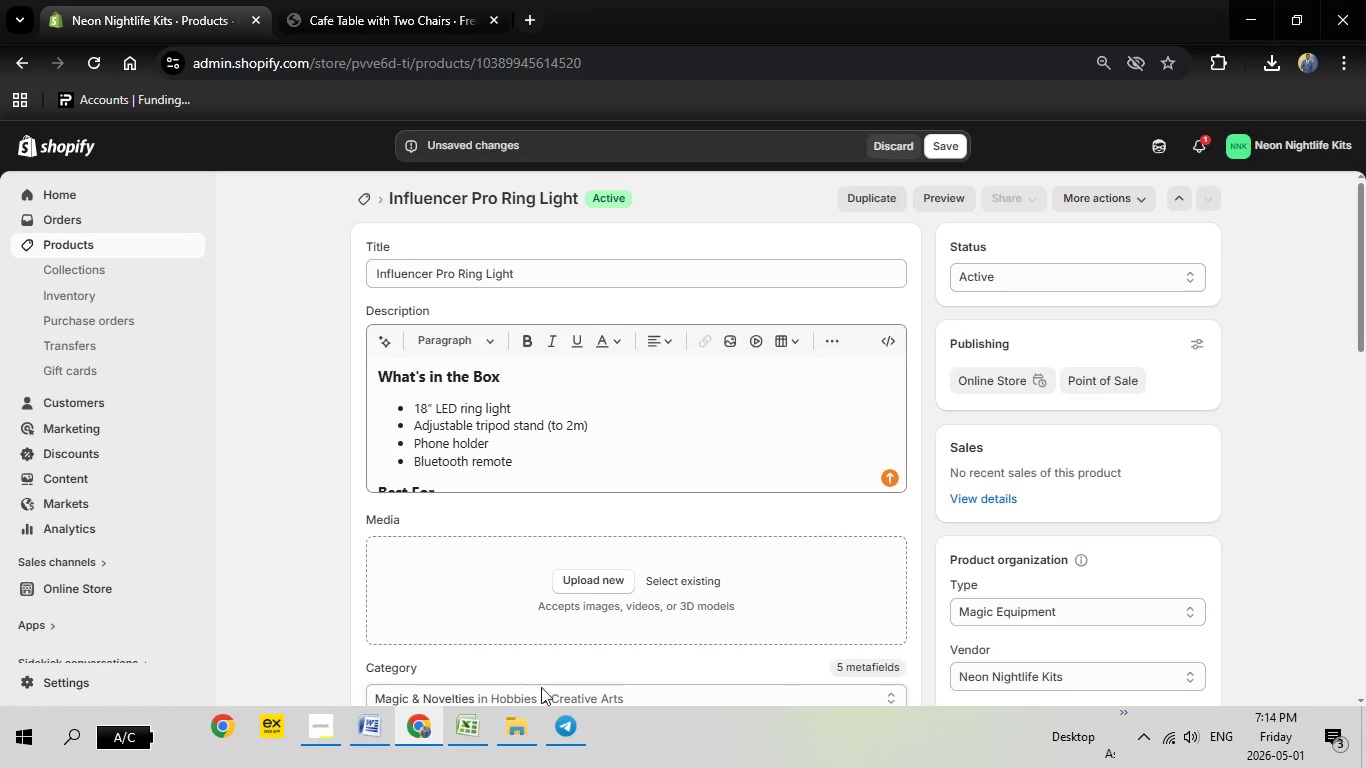 
left_click_drag(start_coordinate=[480, 724], to_coordinate=[474, 724])
 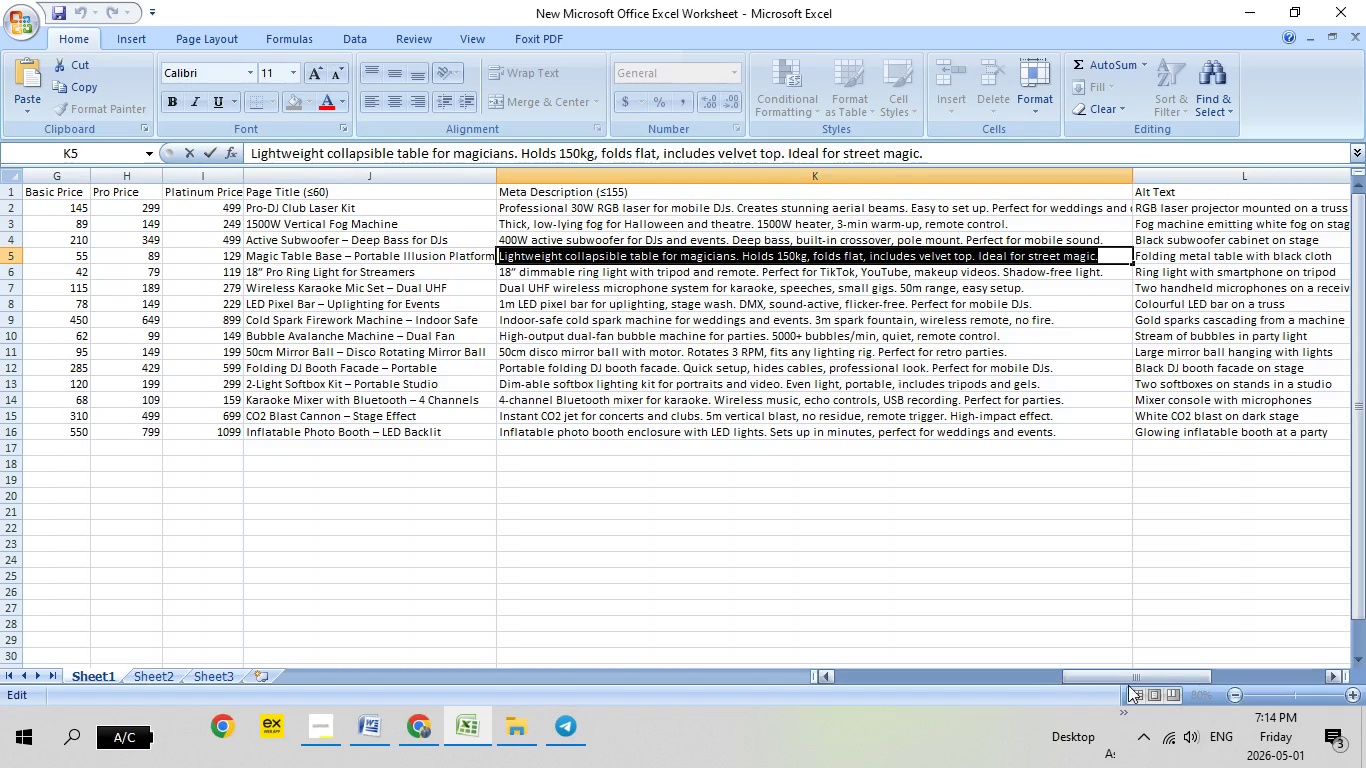 
left_click_drag(start_coordinate=[1127, 677], to_coordinate=[711, 664])
 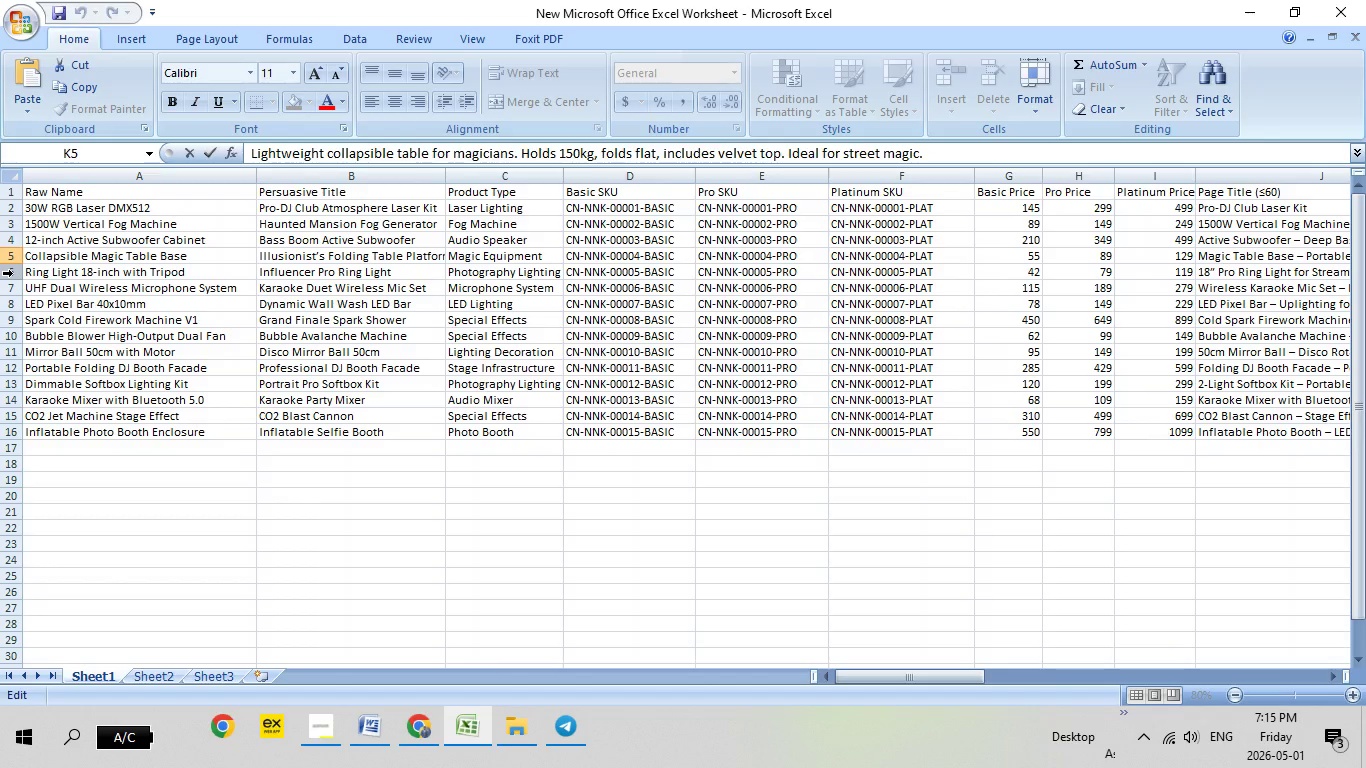 
left_click([13, 273])
 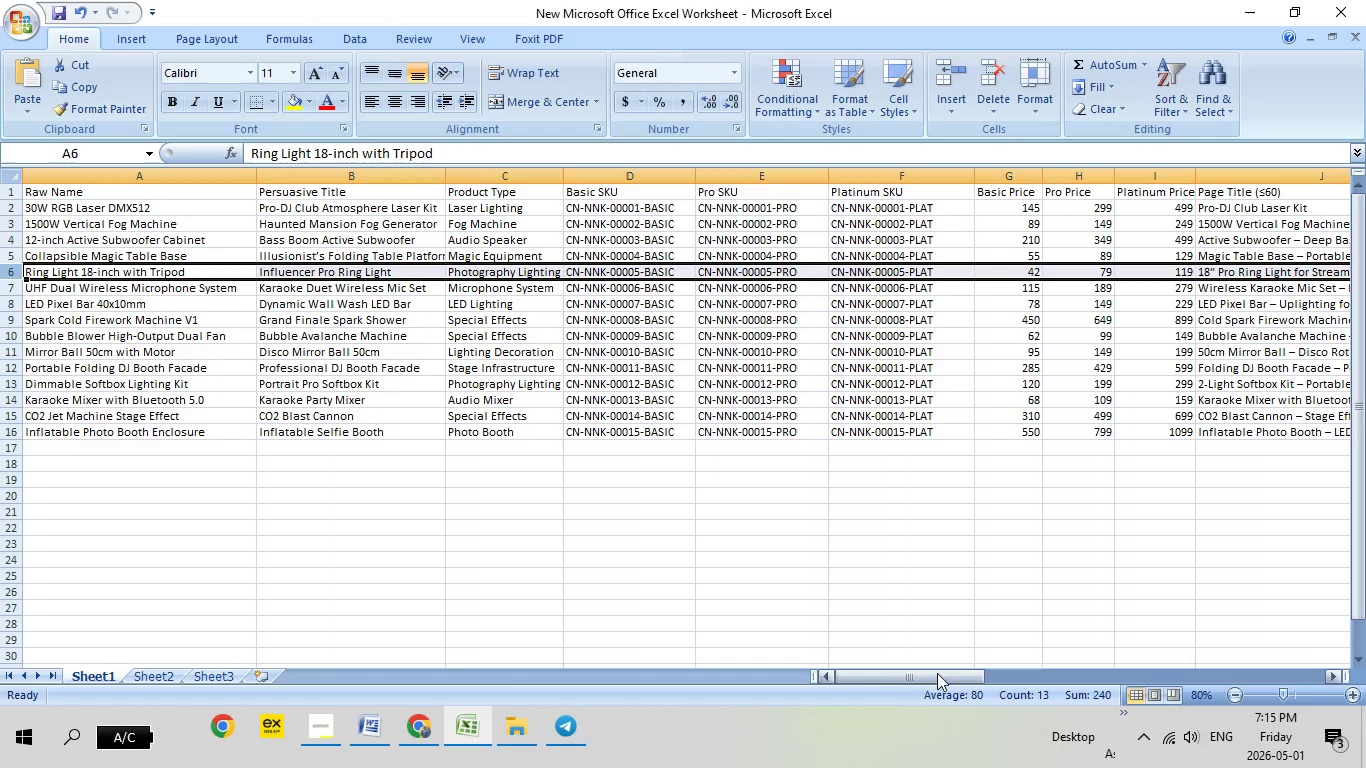 
left_click_drag(start_coordinate=[911, 676], to_coordinate=[1327, 661])
 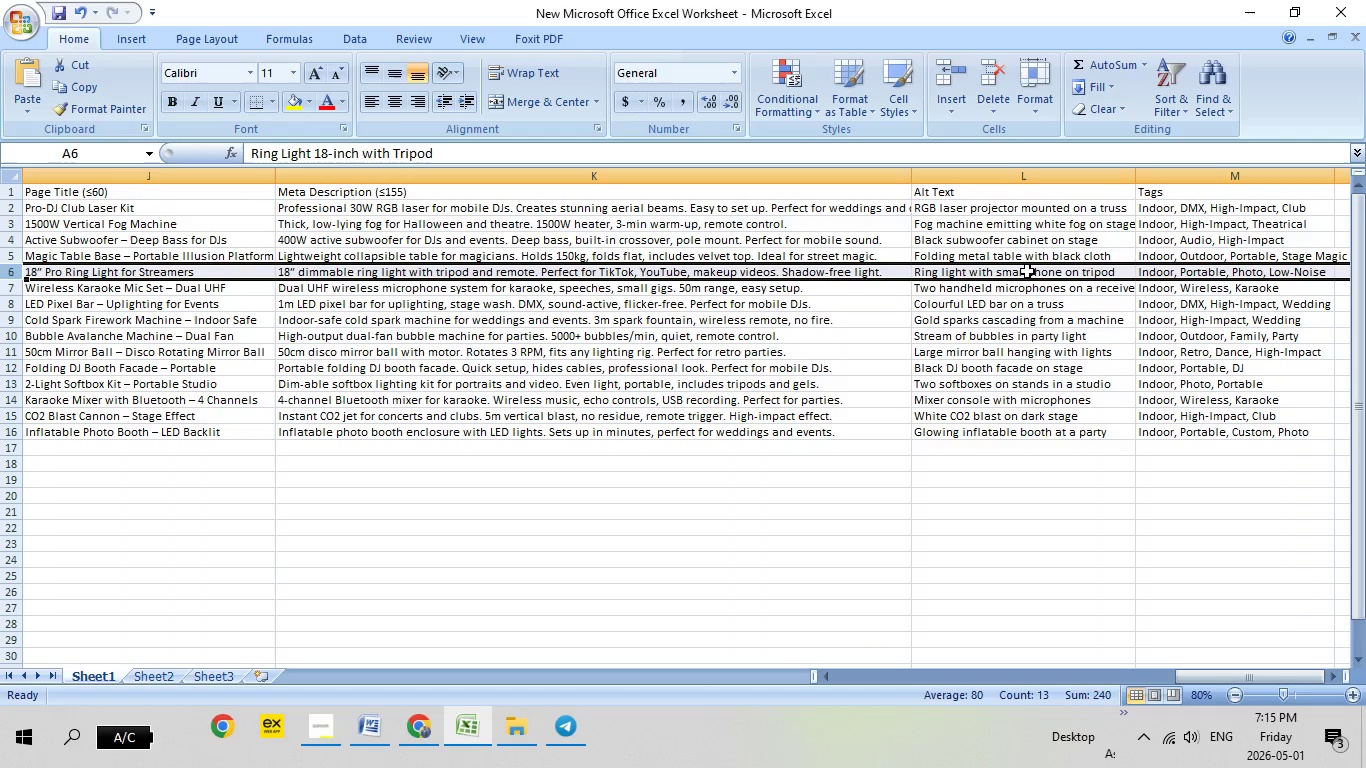 
right_click([1027, 271])
 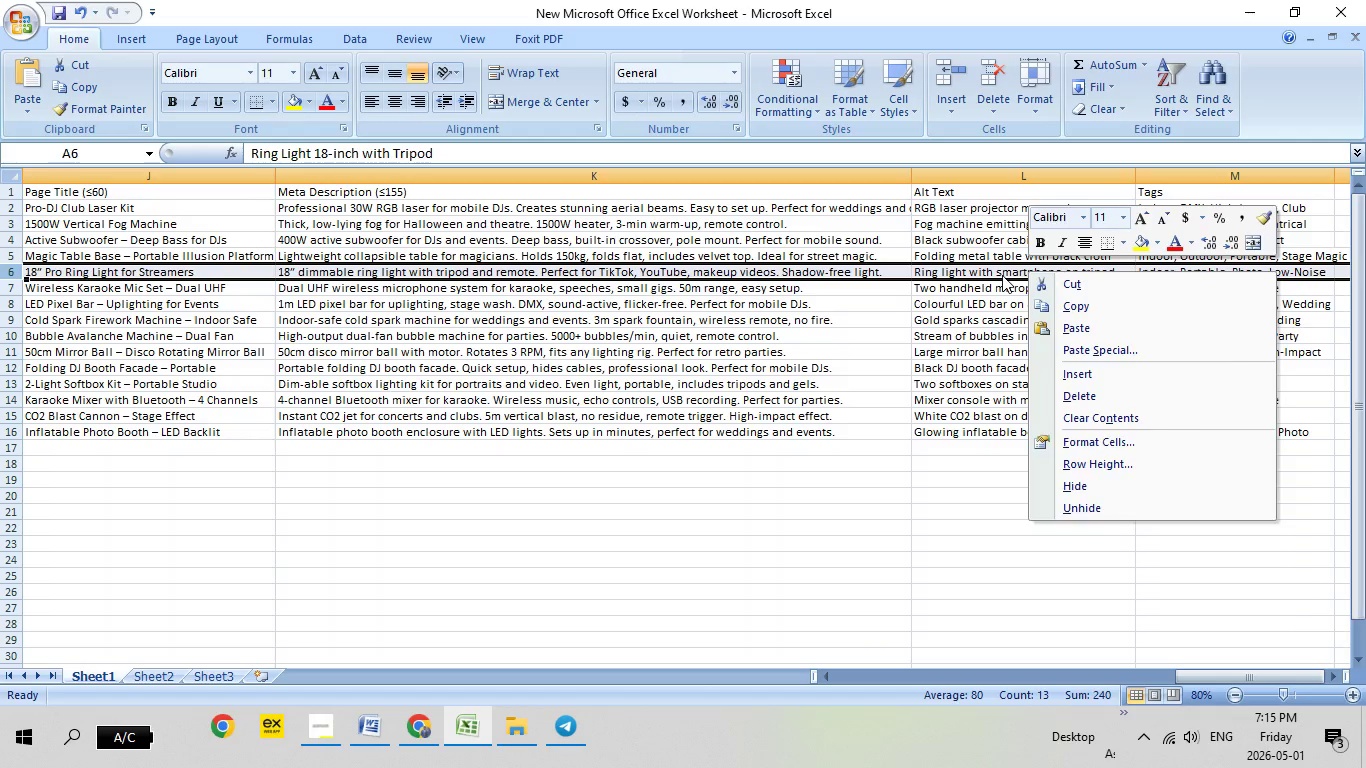 
left_click([1002, 275])
 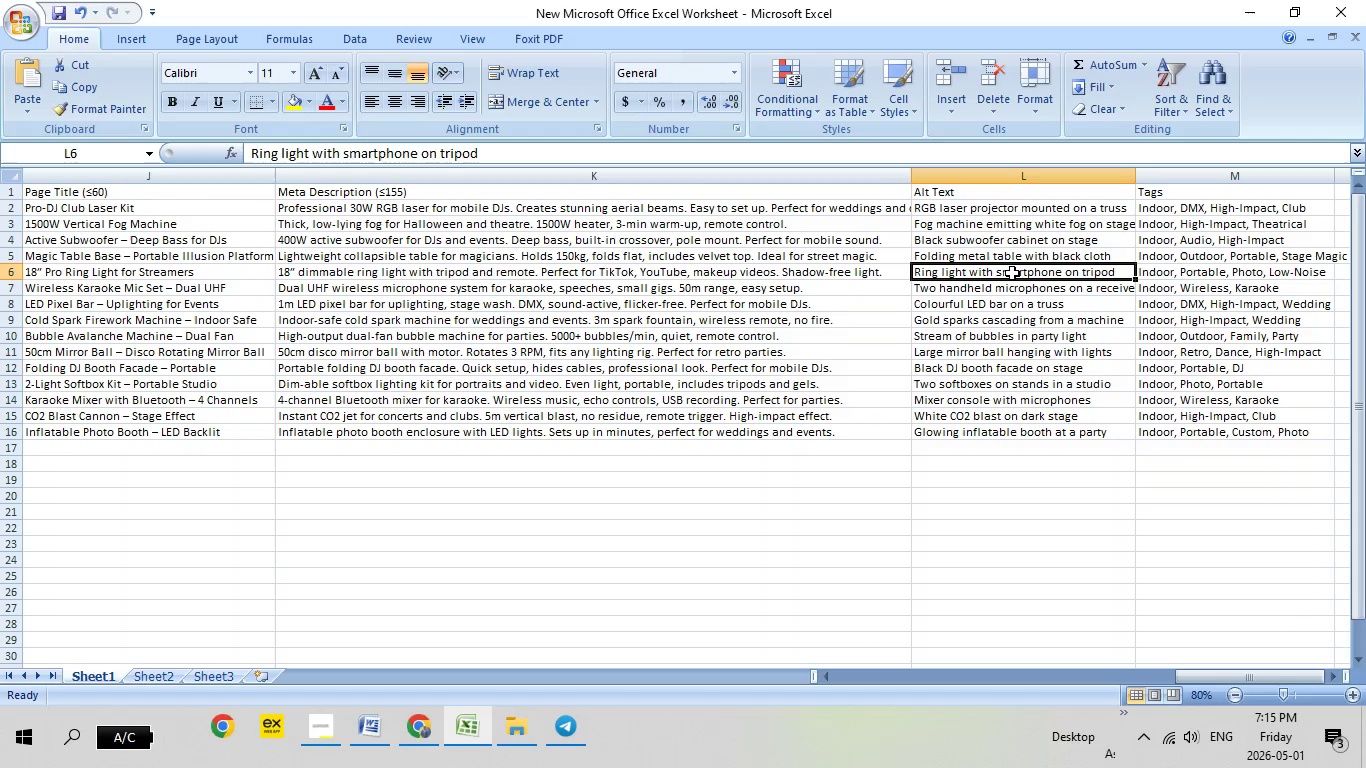 
left_click([1012, 273])
 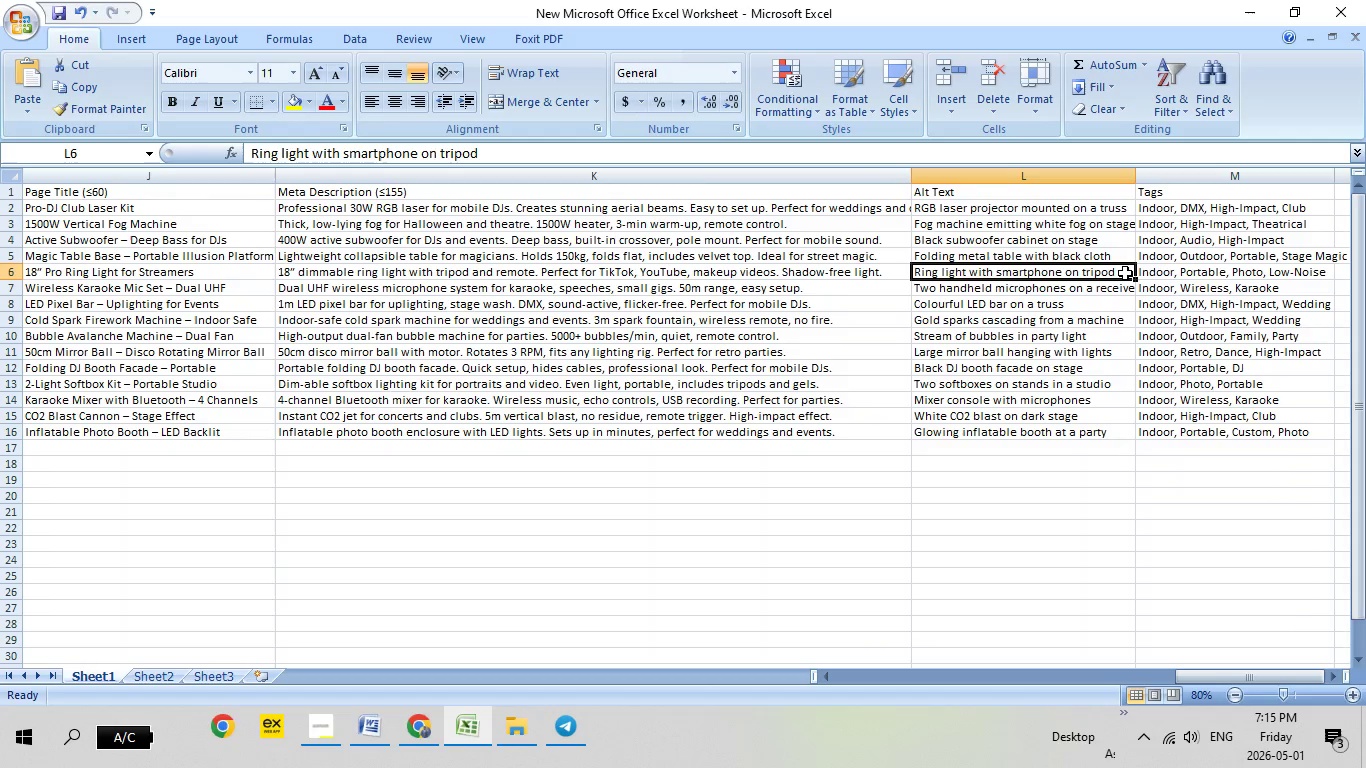 
double_click([1125, 273])
 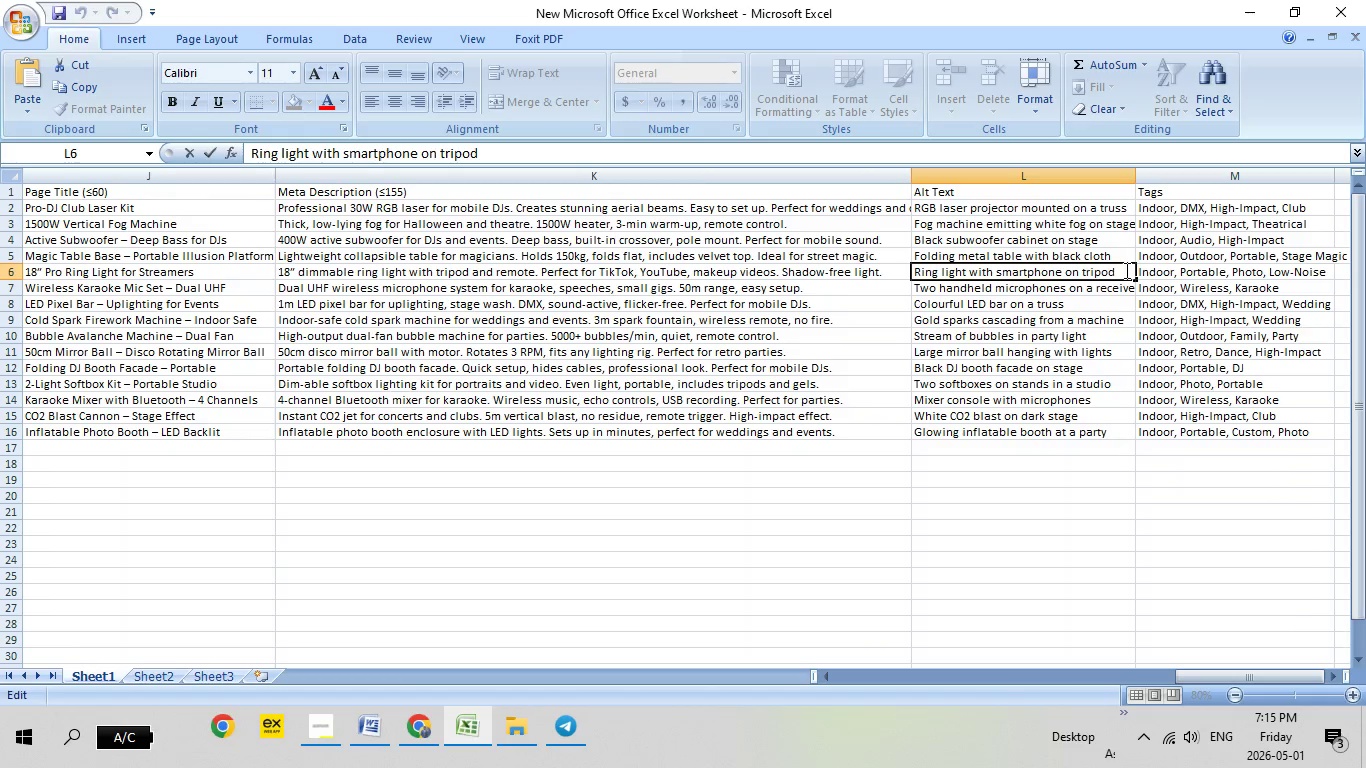 
left_click_drag(start_coordinate=[1125, 270], to_coordinate=[912, 270])
 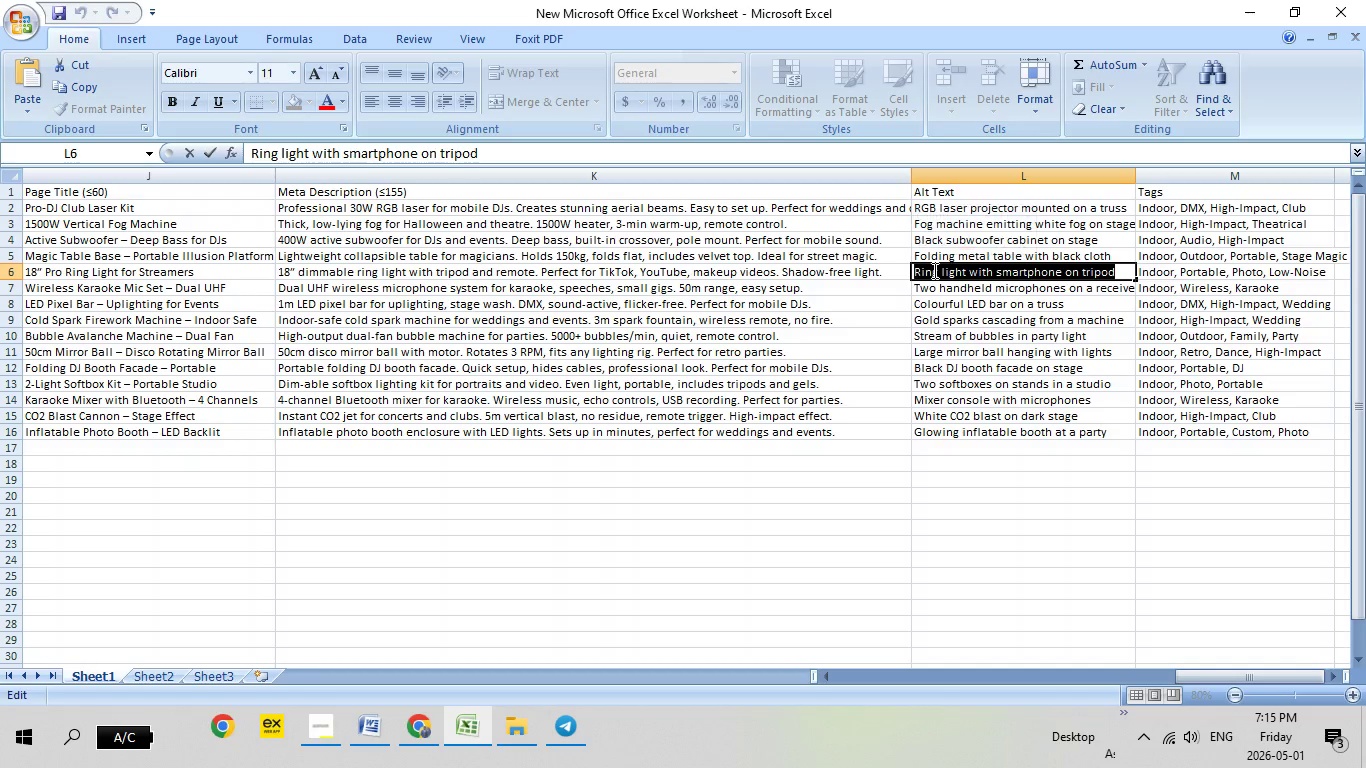 
right_click([933, 270])
 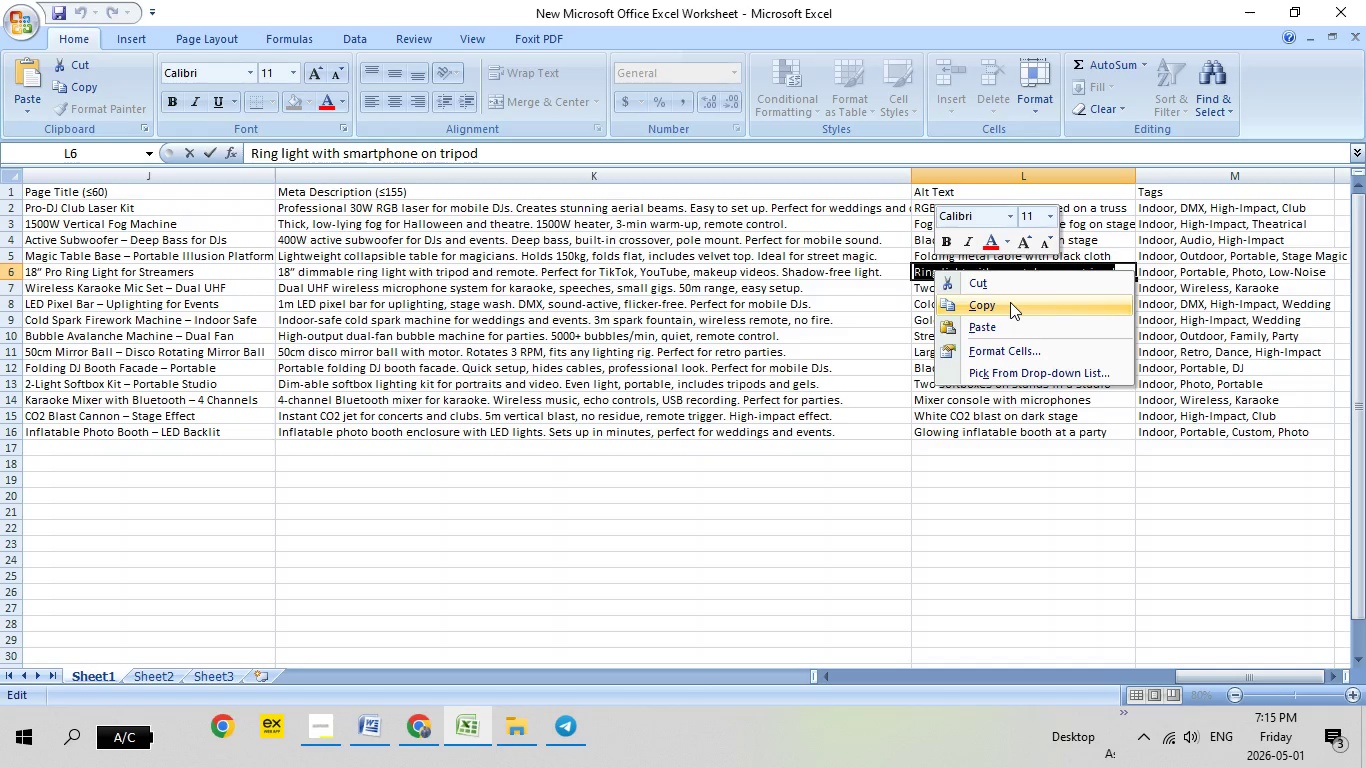 
left_click([1010, 302])
 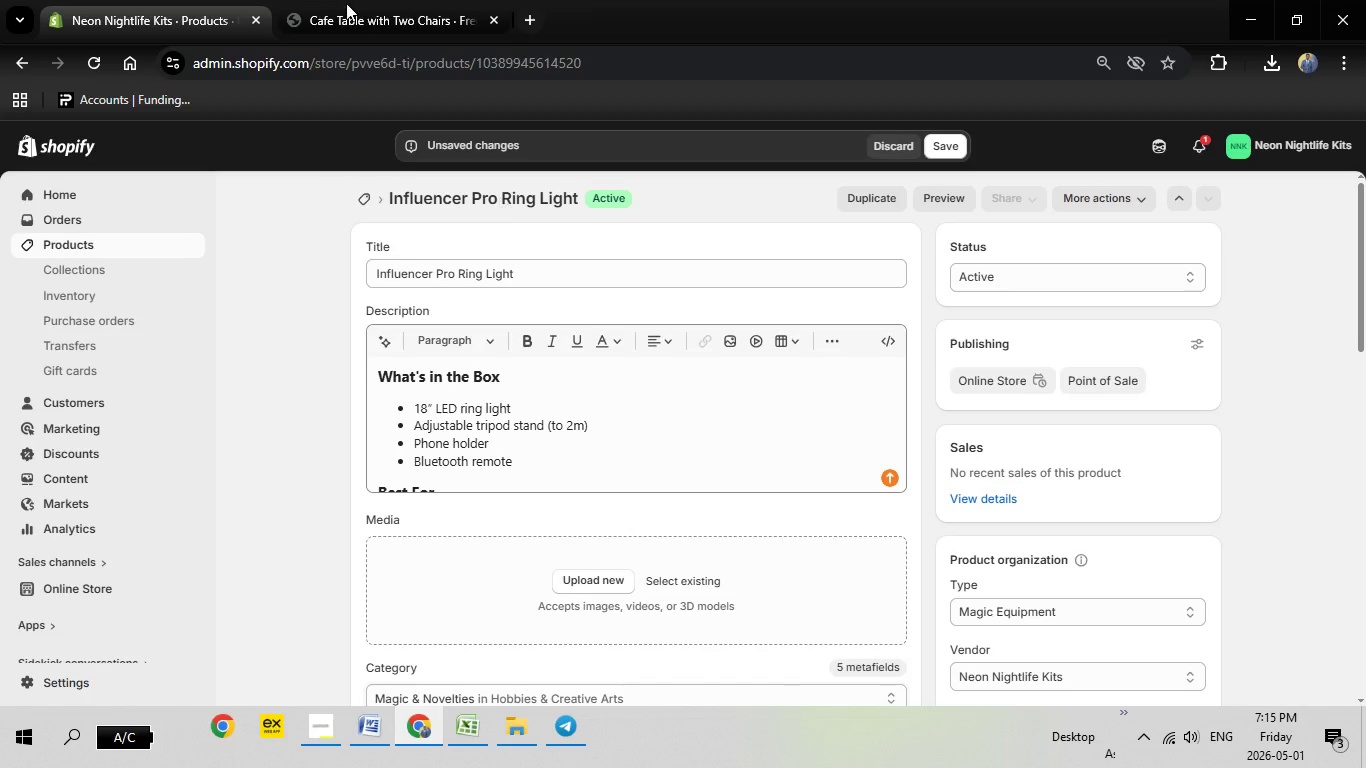 
left_click([347, 0])
 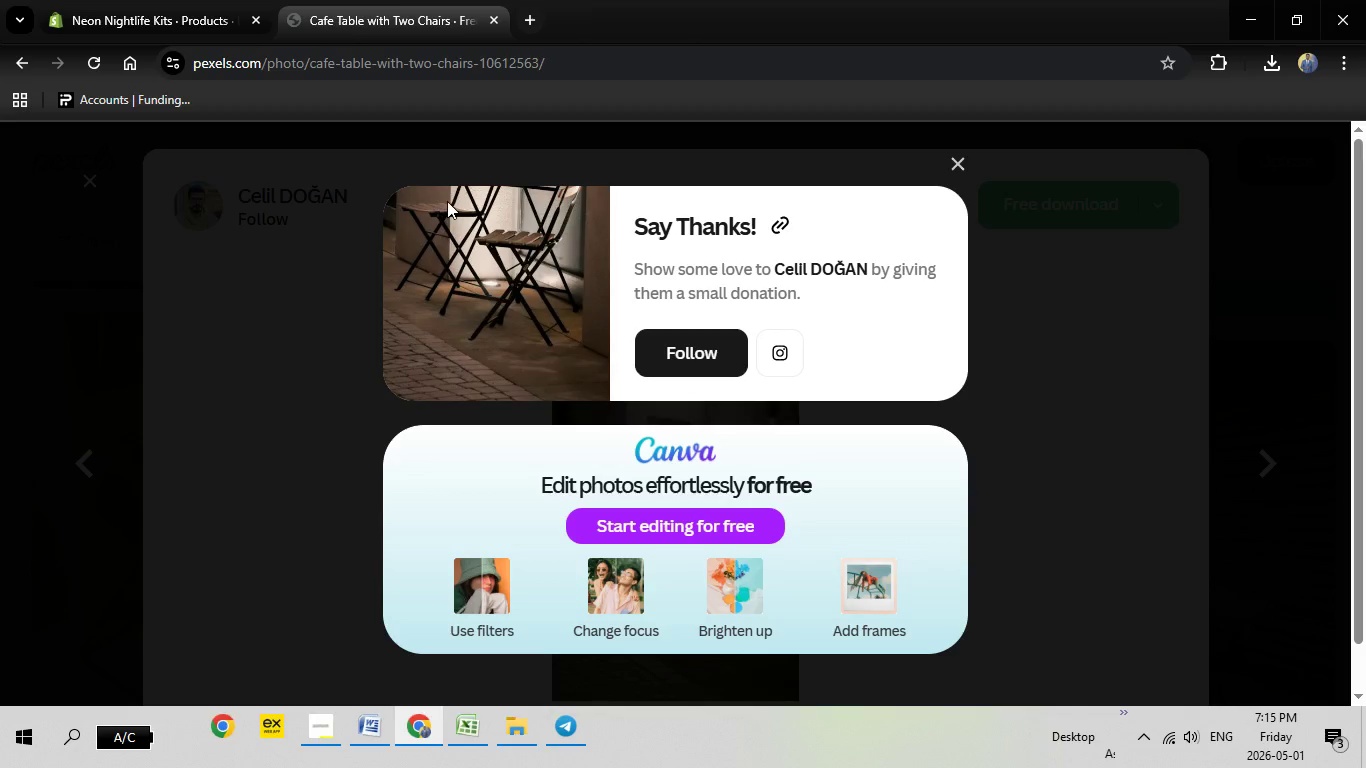 
key(Escape)
 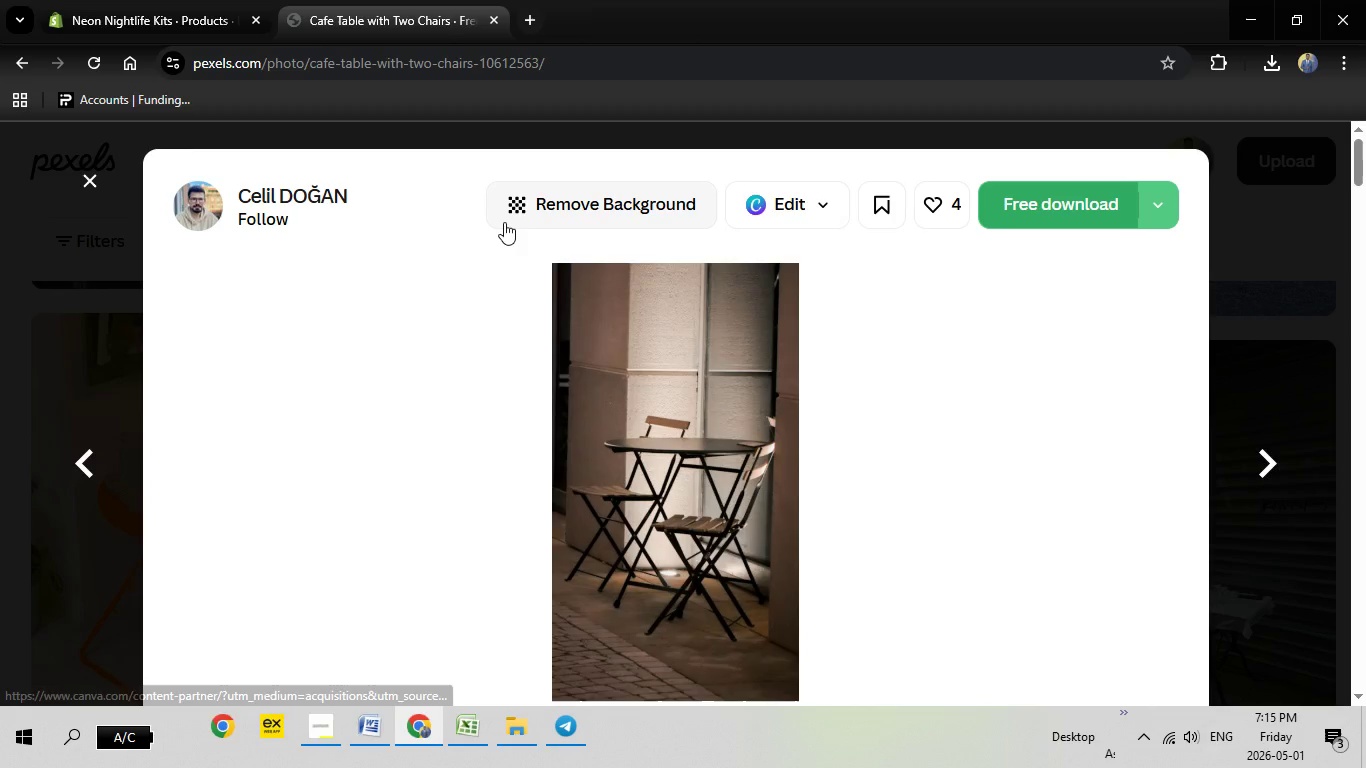 
key(Escape)
 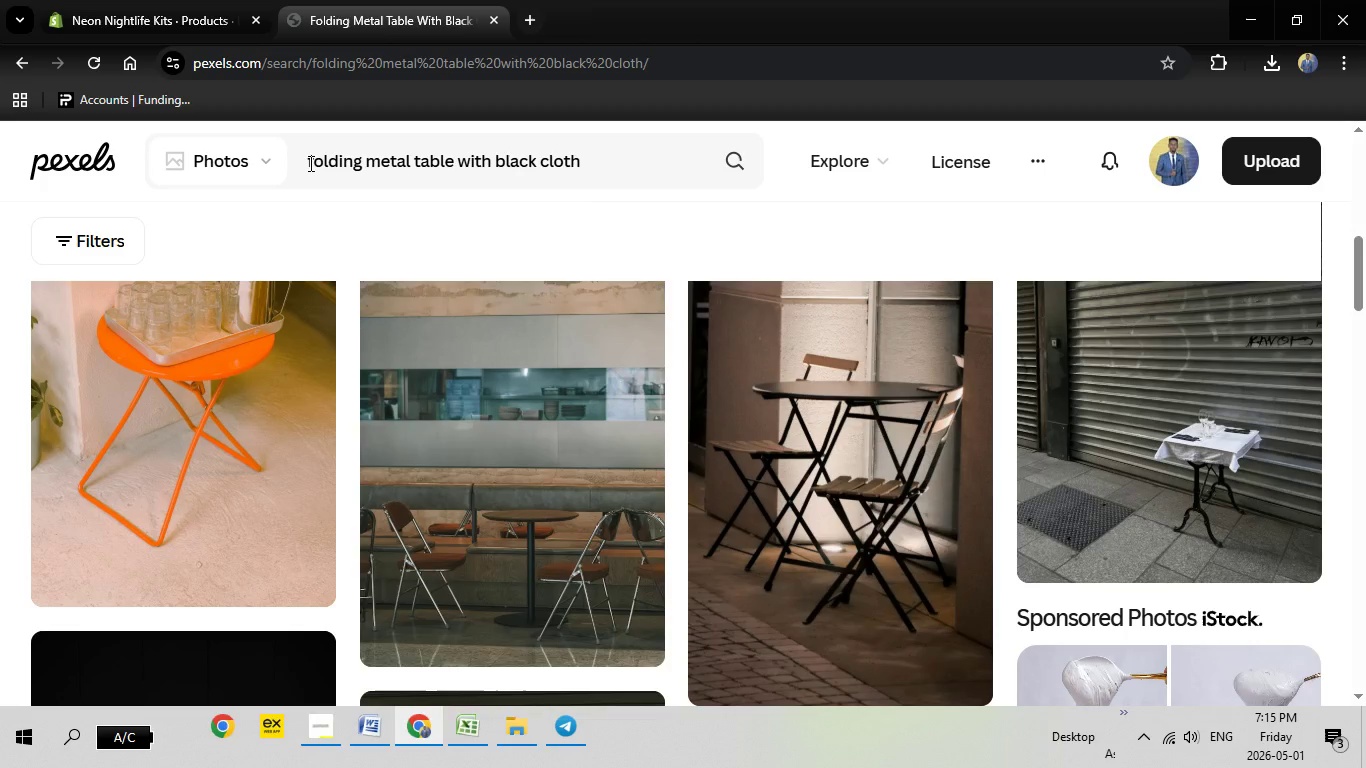 
left_click_drag(start_coordinate=[308, 163], to_coordinate=[682, 168])
 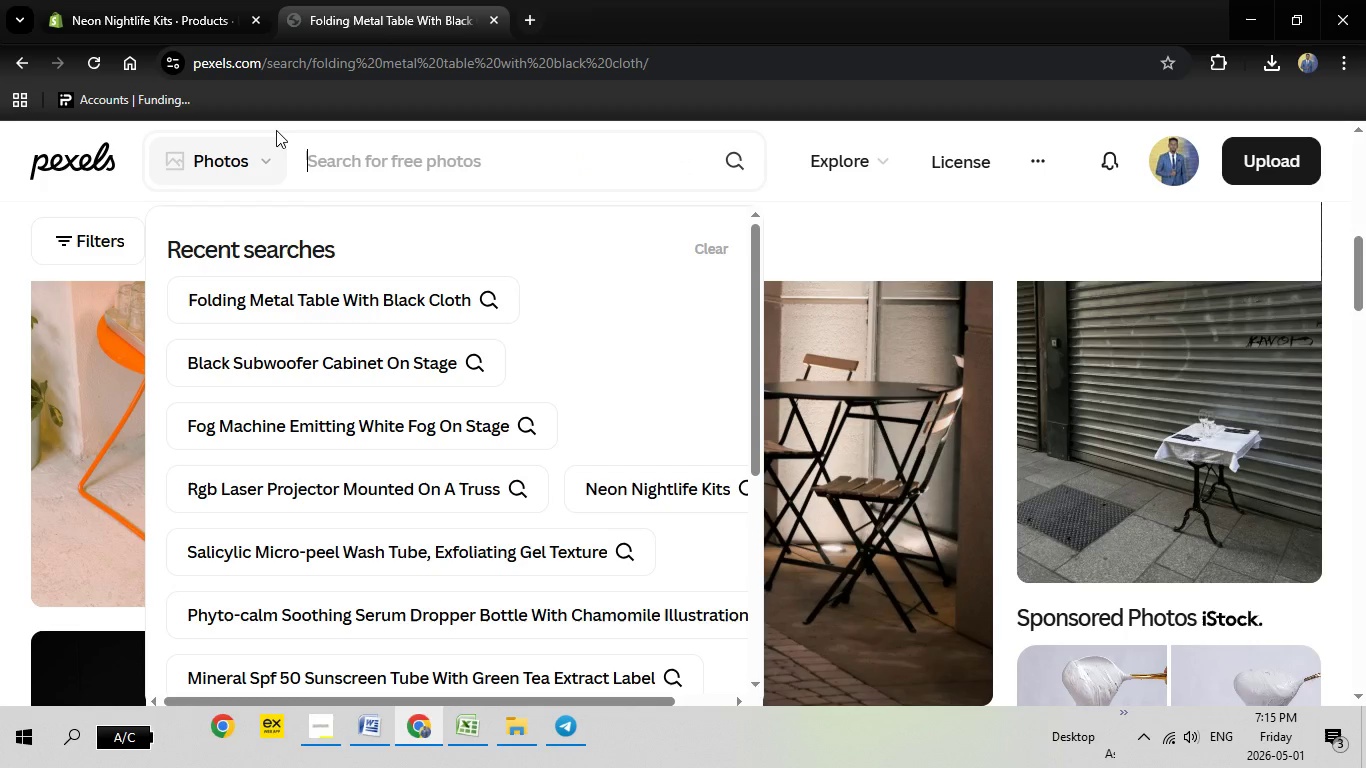 
key(Backspace)
 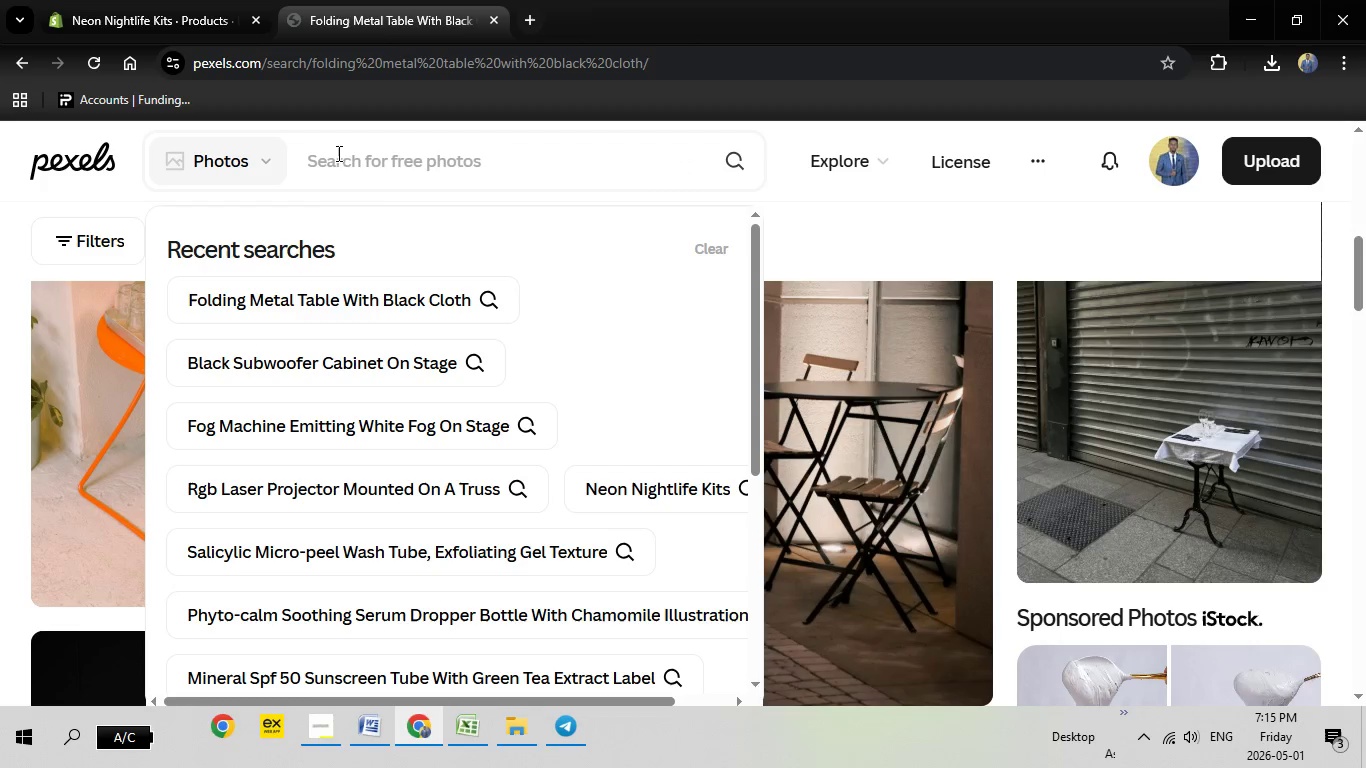 
right_click([337, 153])
 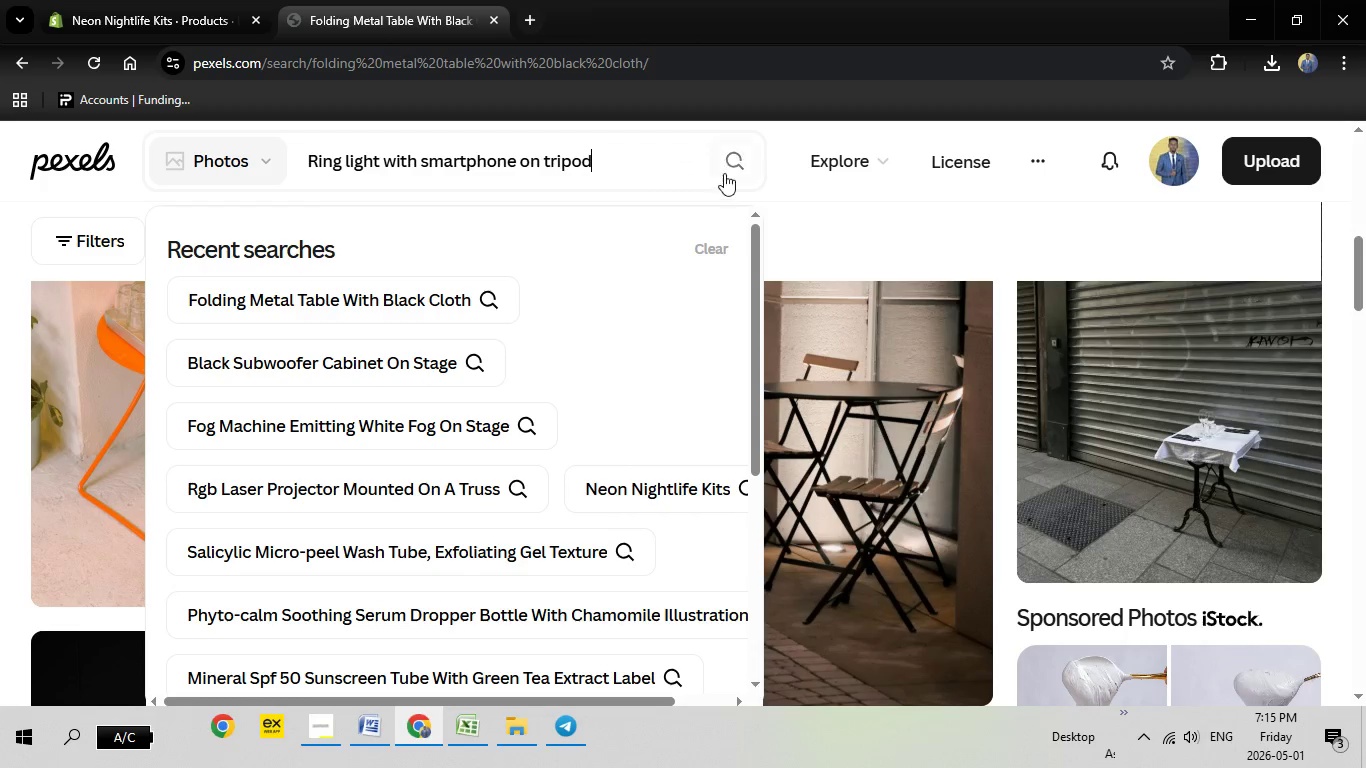 
left_click([735, 154])
 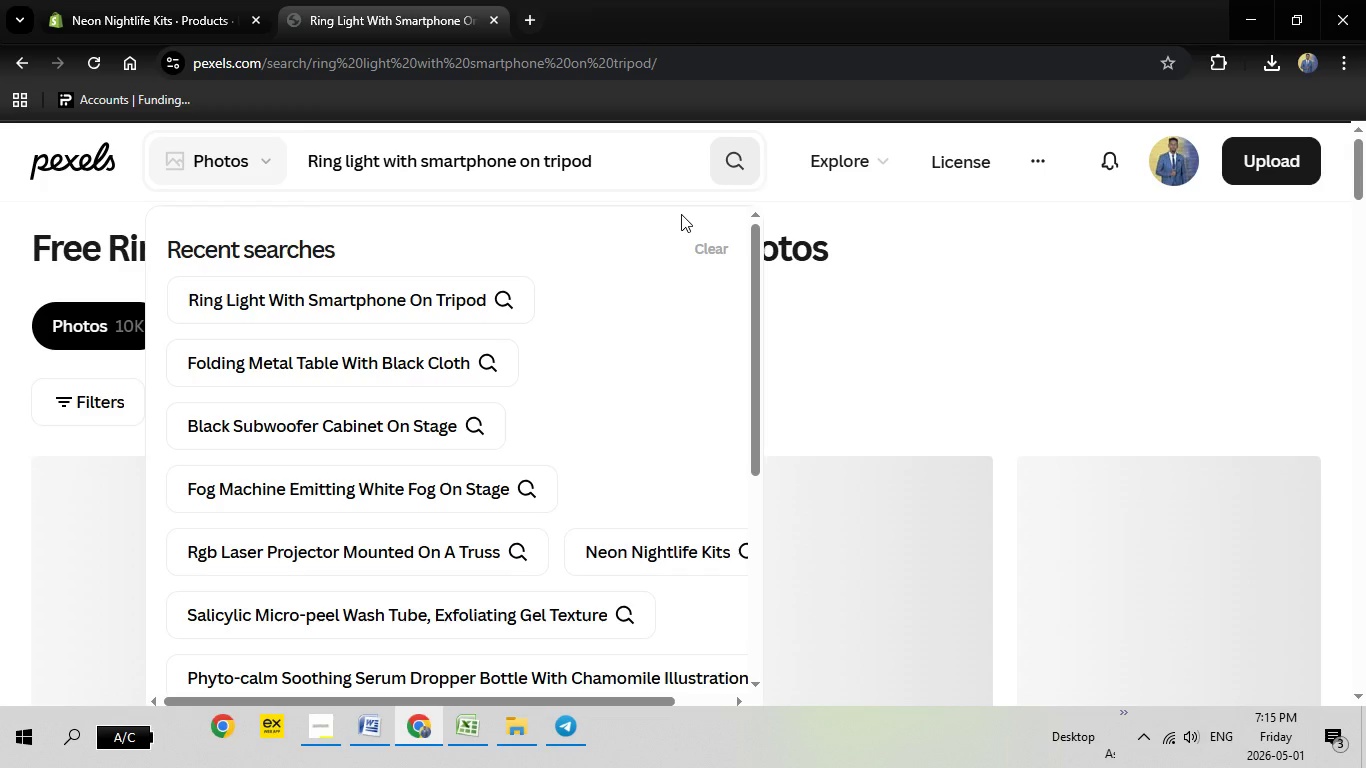 
wait(5.44)
 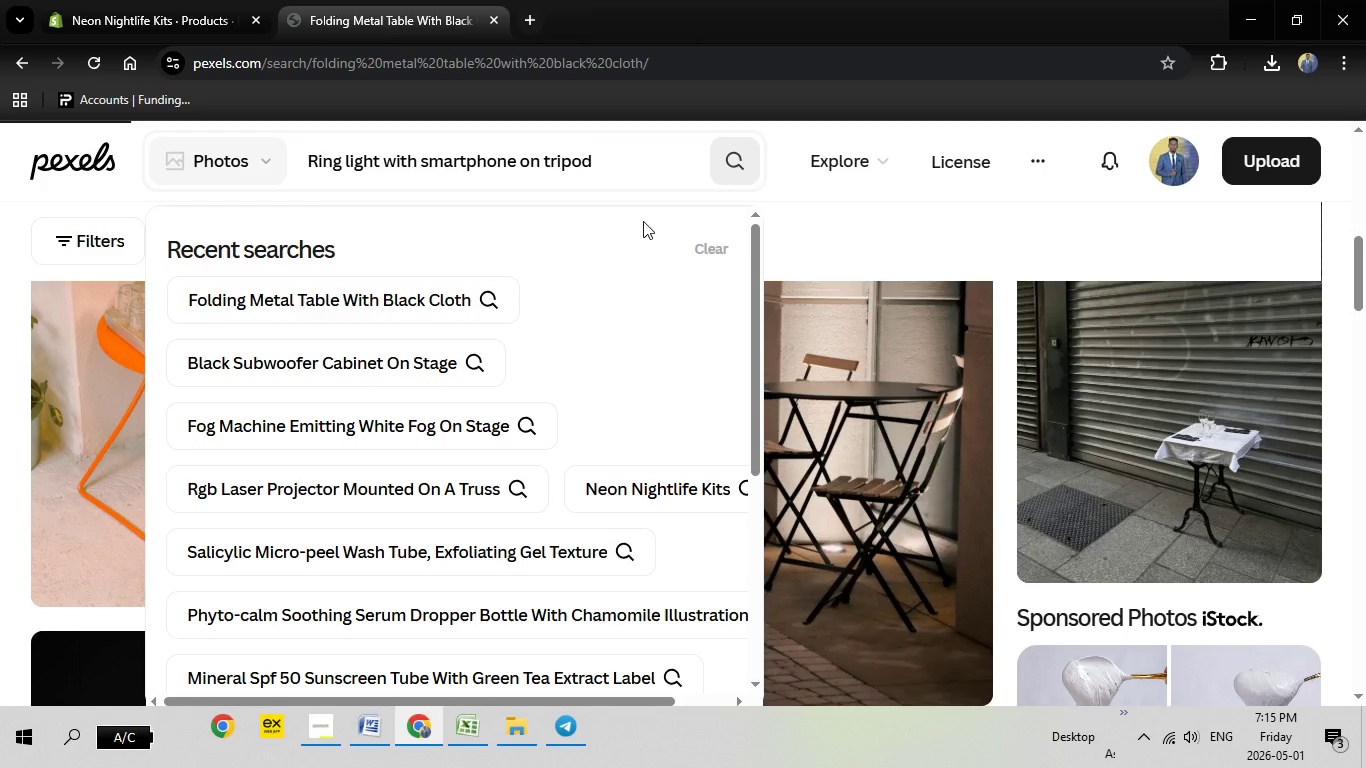 
left_click([929, 299])
 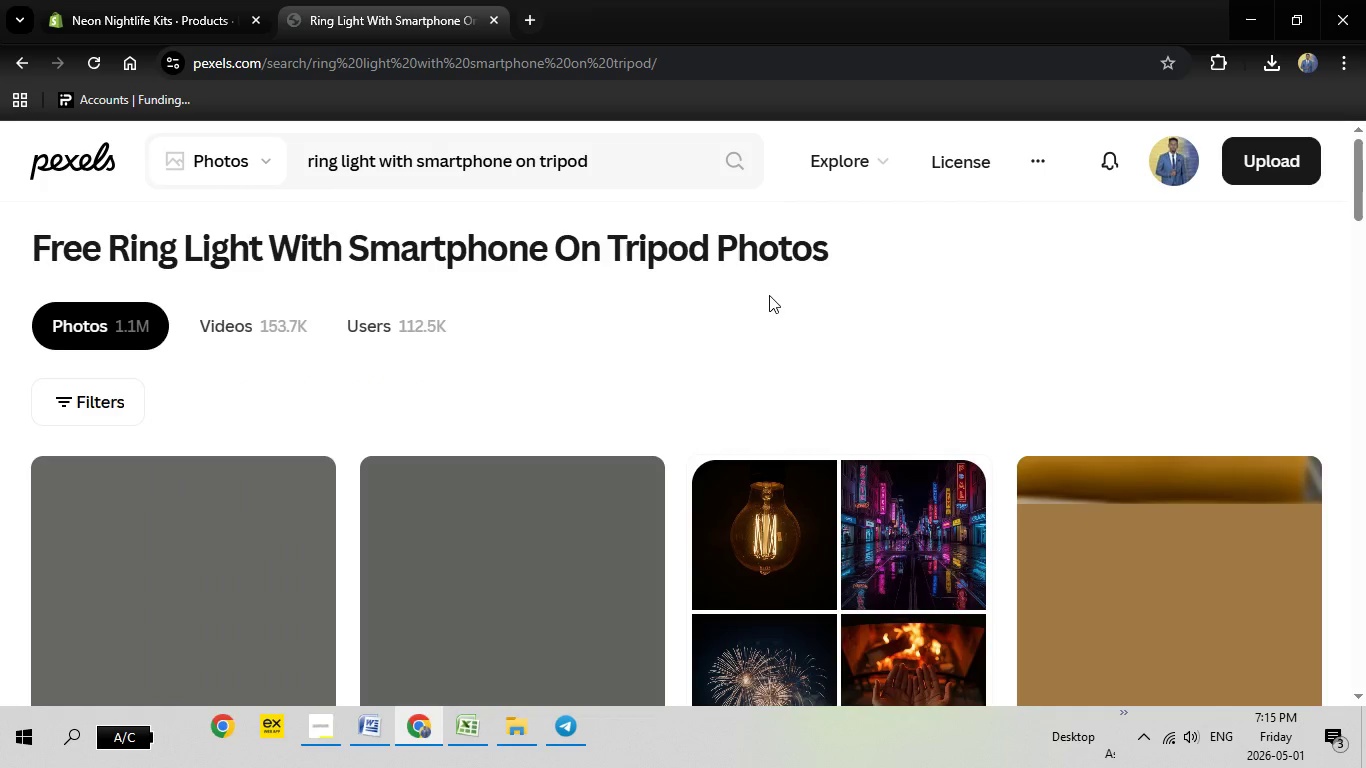 
scroll: coordinate [781, 310], scroll_direction: down, amount: 2.0
 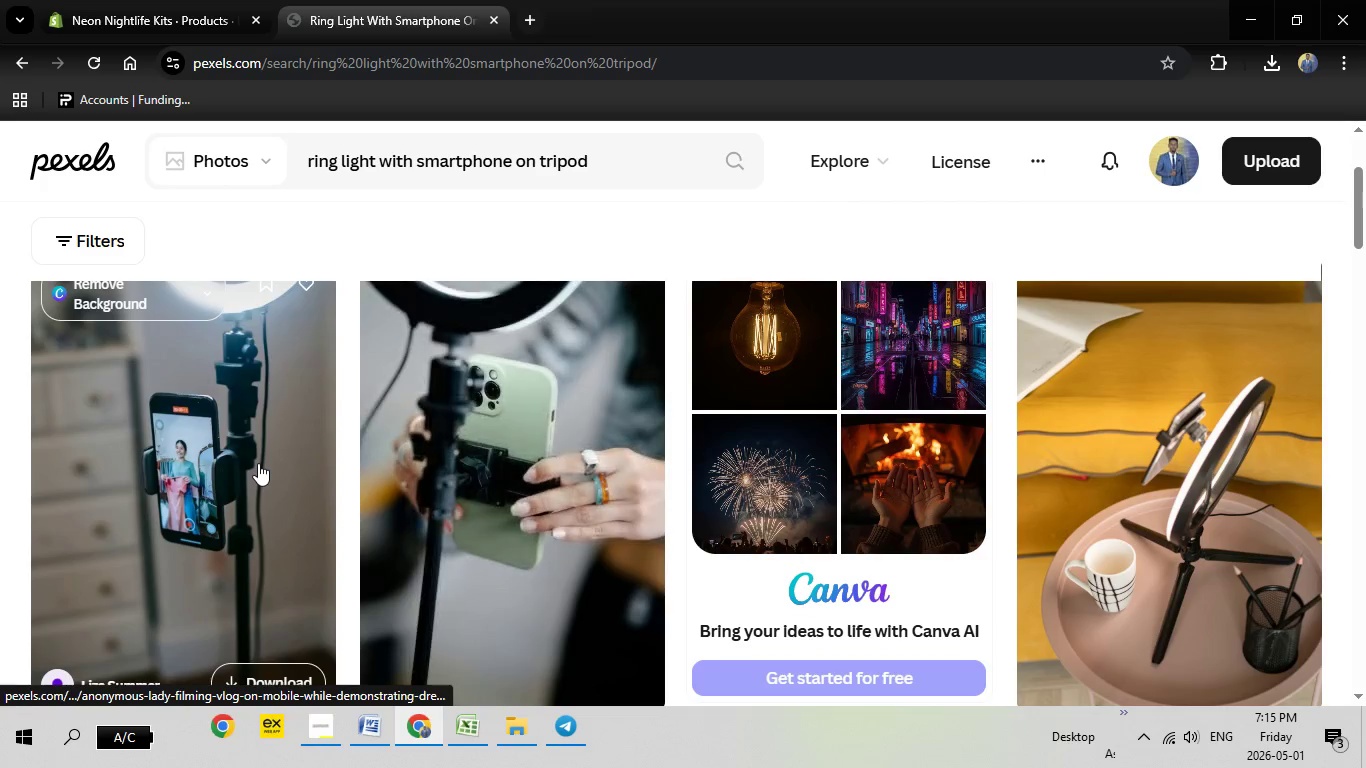 
left_click([258, 463])
 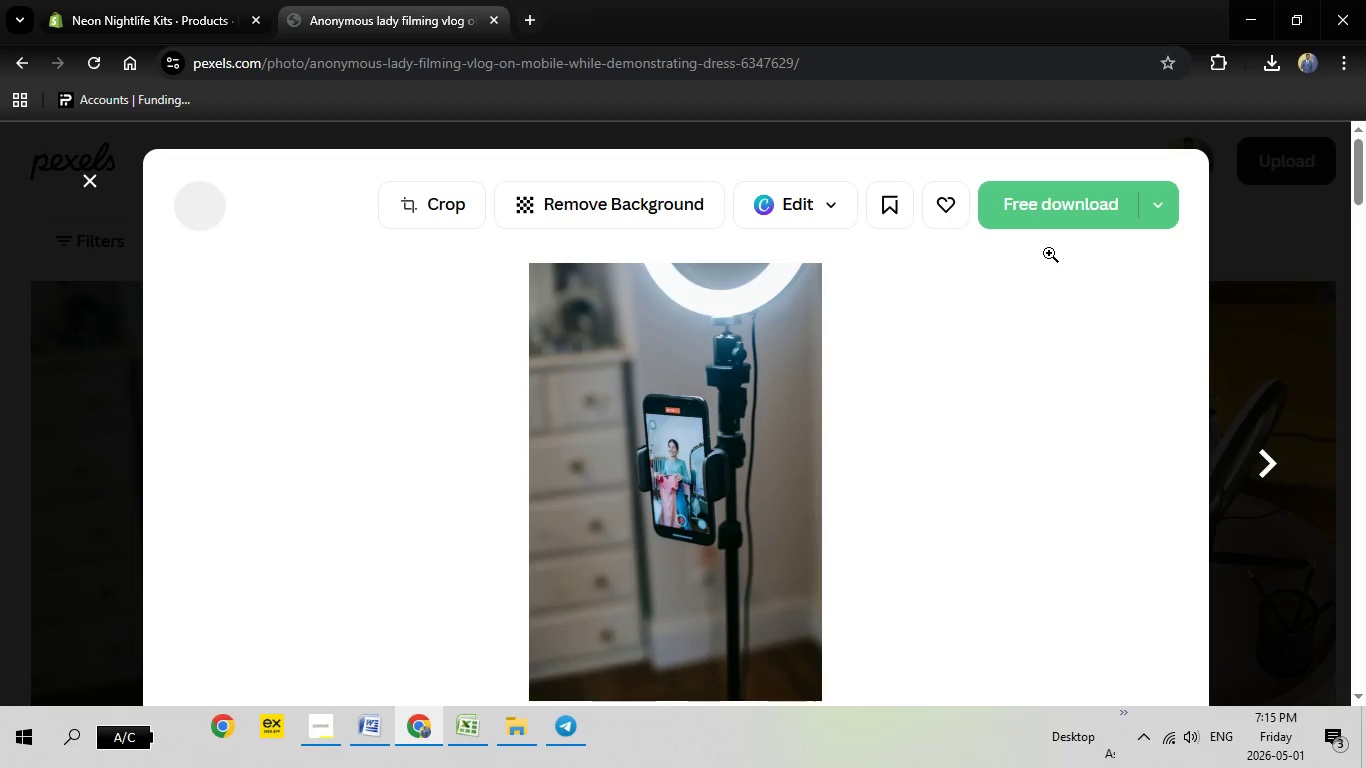 
left_click([1045, 213])
 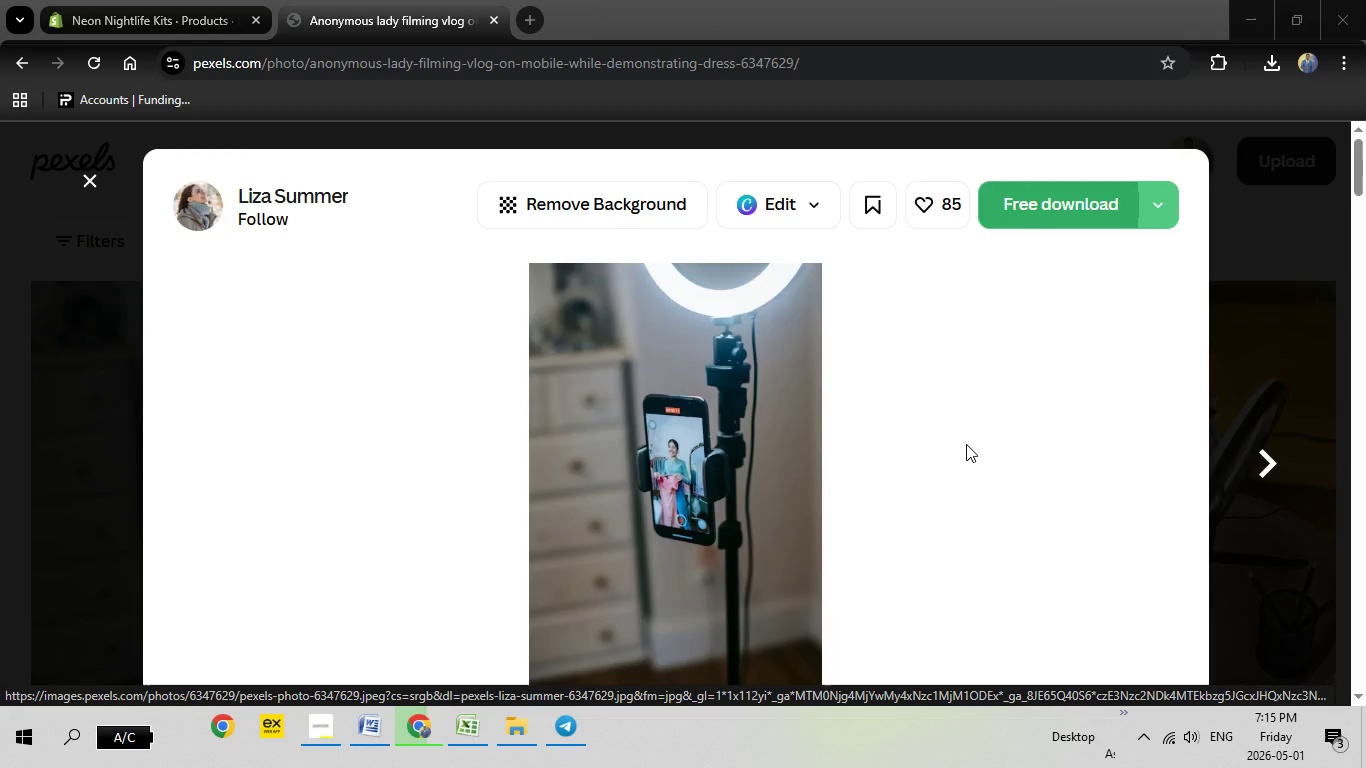 
wait(6.19)
 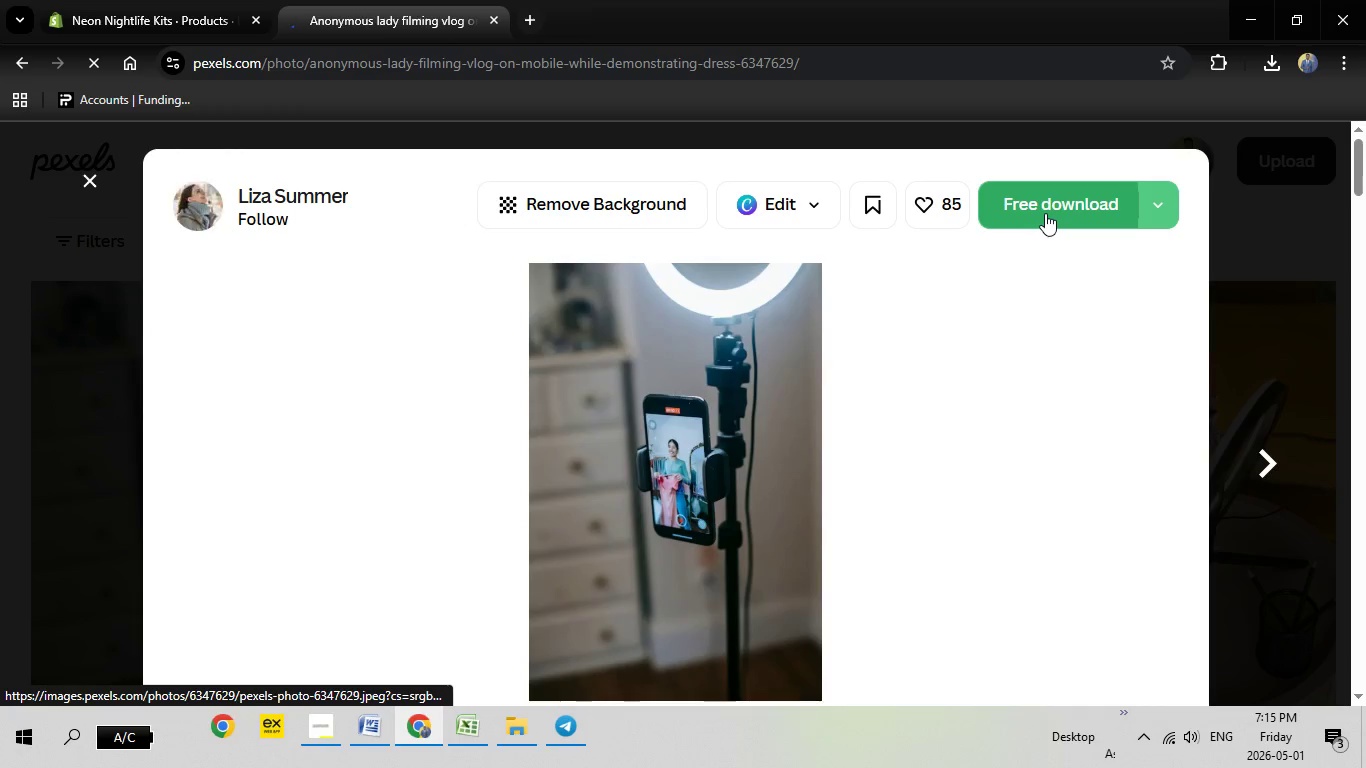 
left_click([1093, 587])
 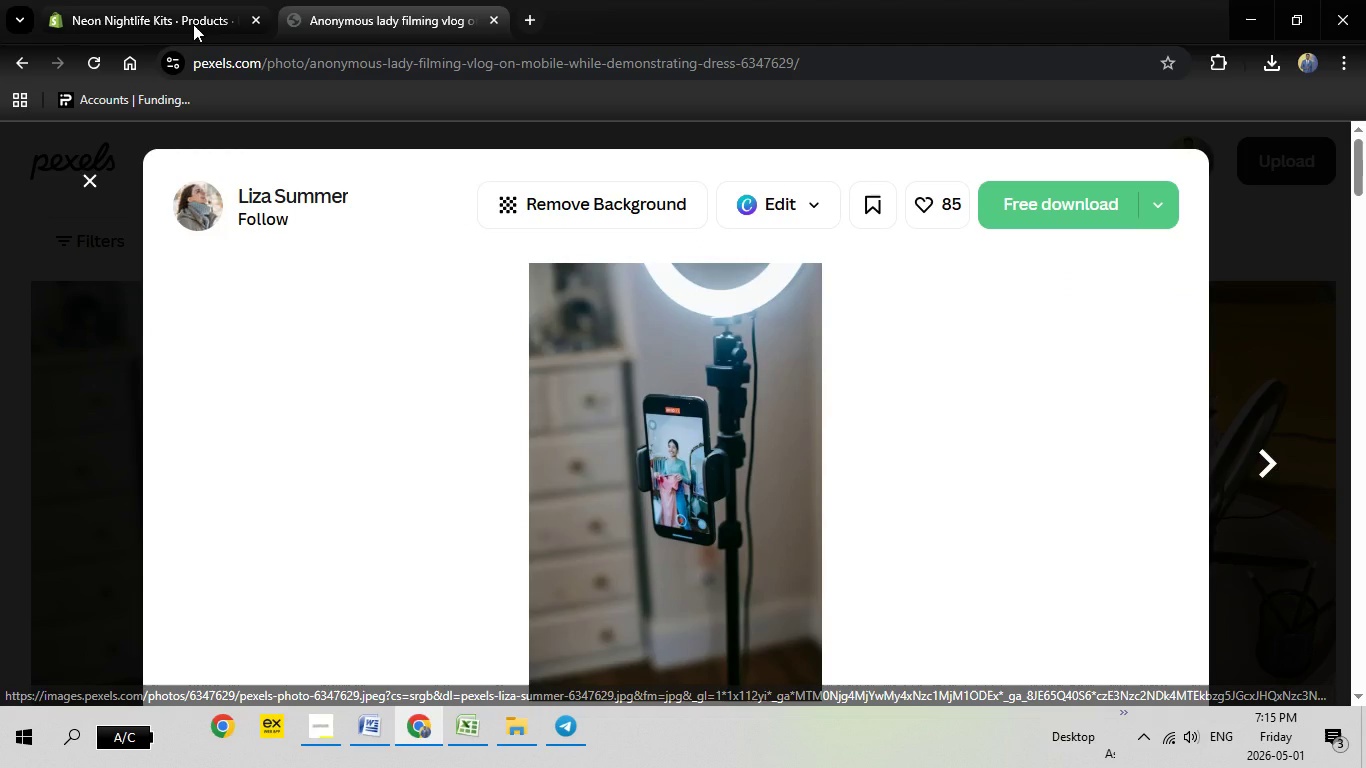 
left_click([189, 17])
 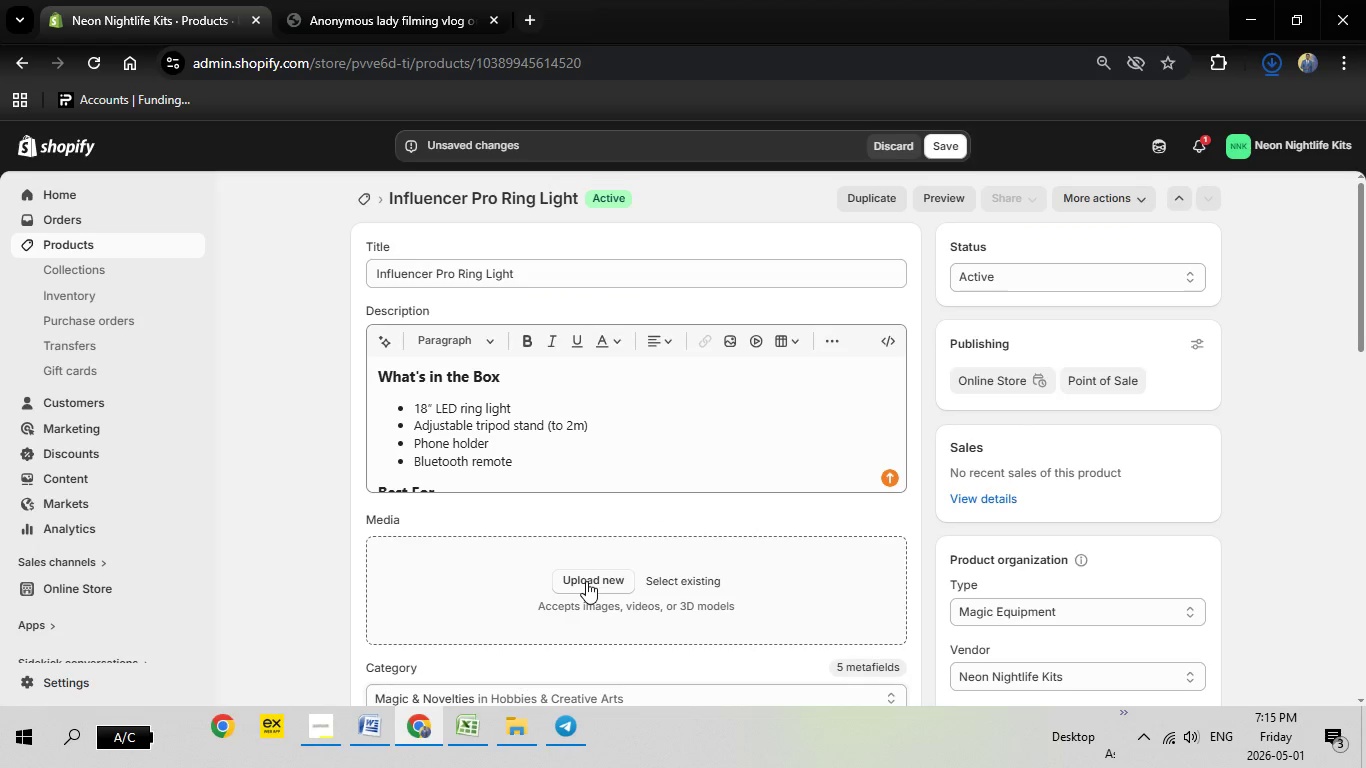 
left_click([586, 581])
 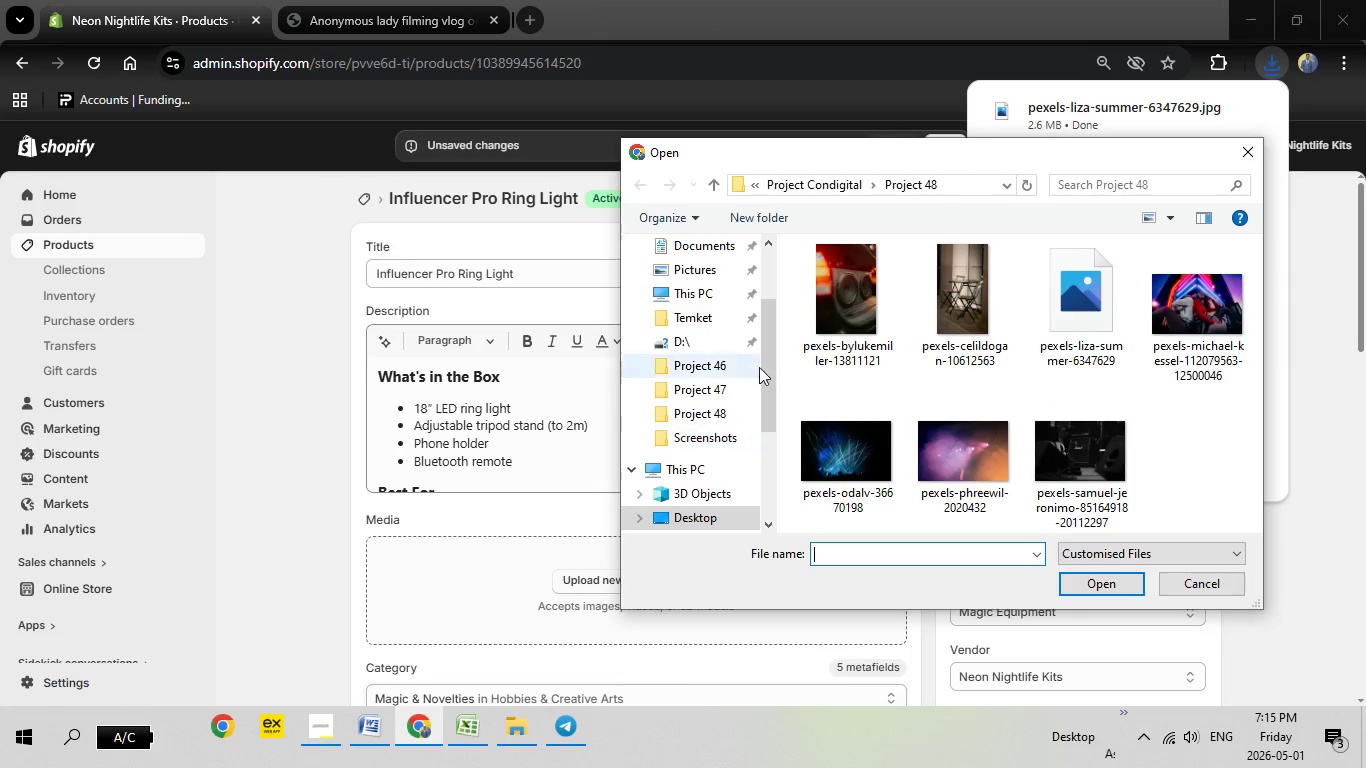 
mouse_move([1070, 314])
 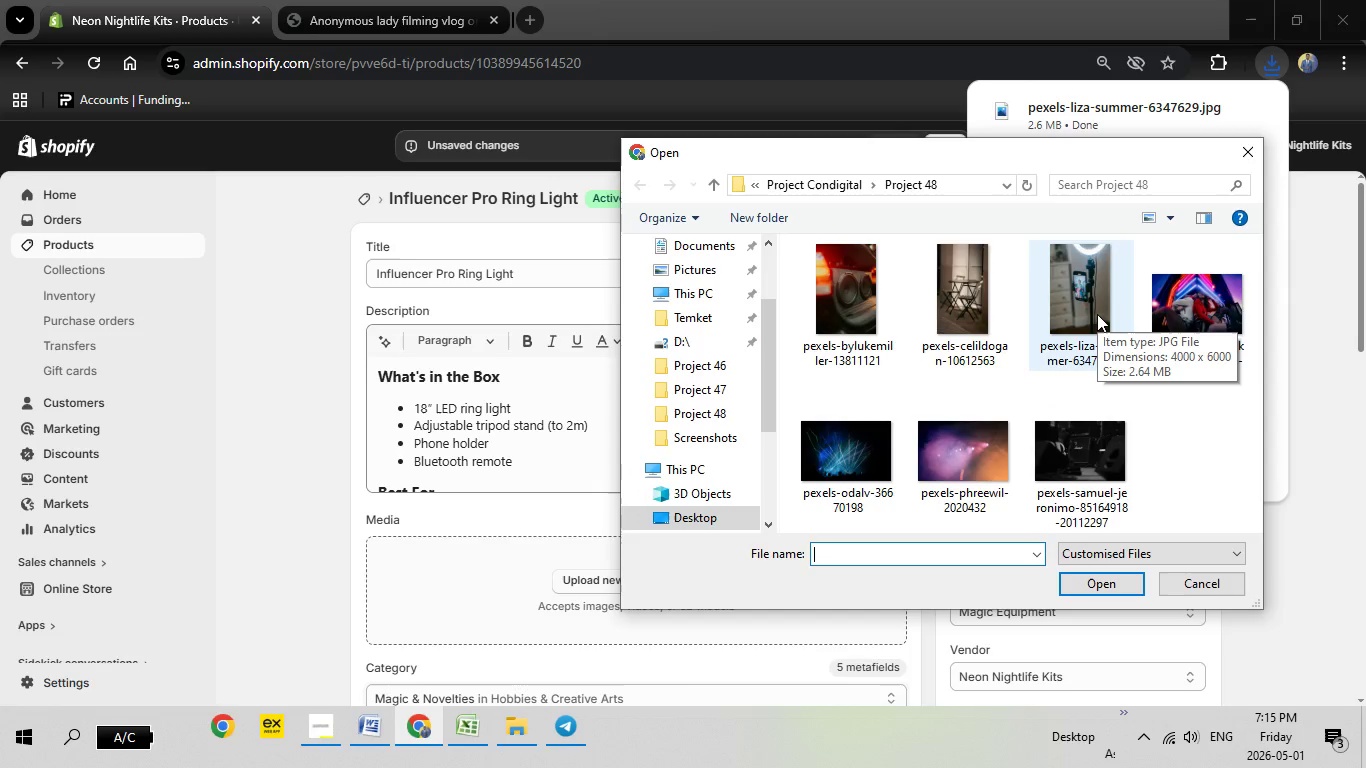 
double_click([1097, 314])
 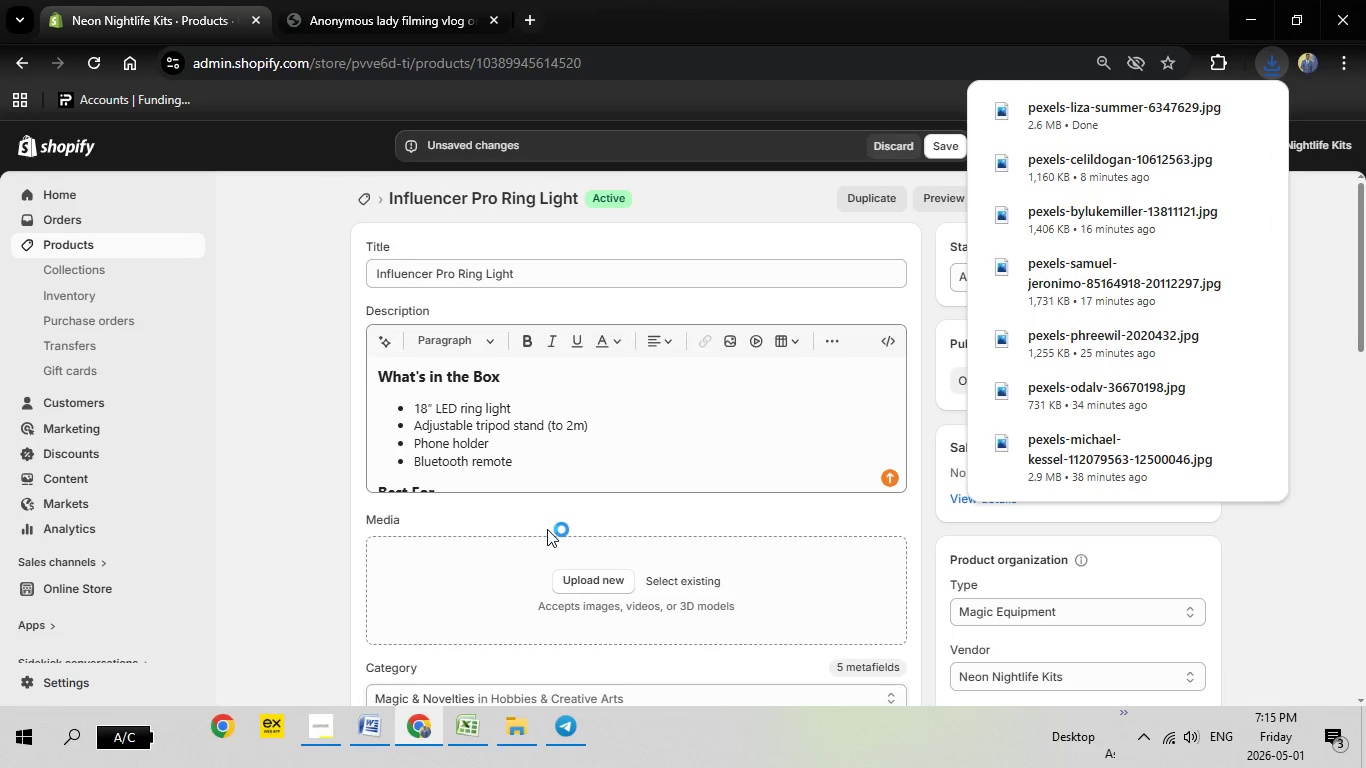 
scroll: coordinate [547, 529], scroll_direction: down, amount: 1.0
 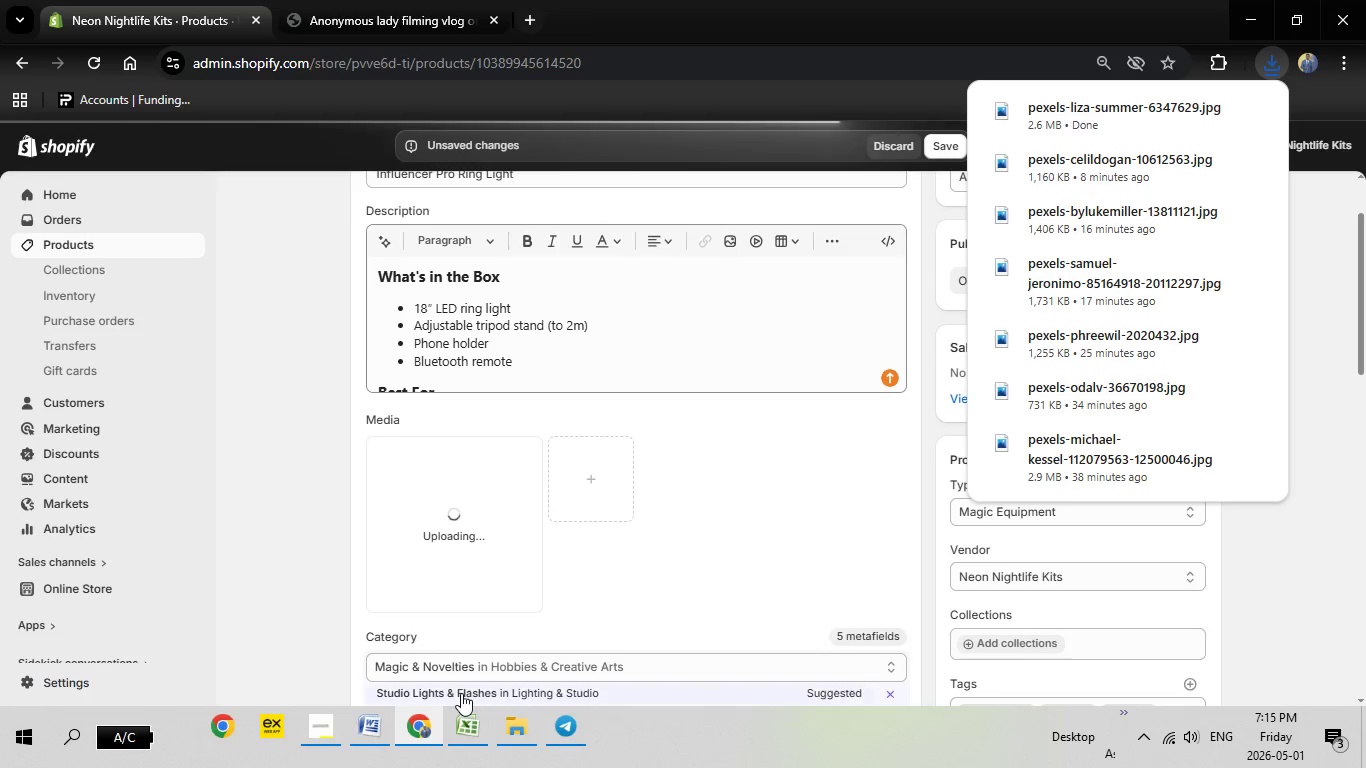 
left_click([461, 693])
 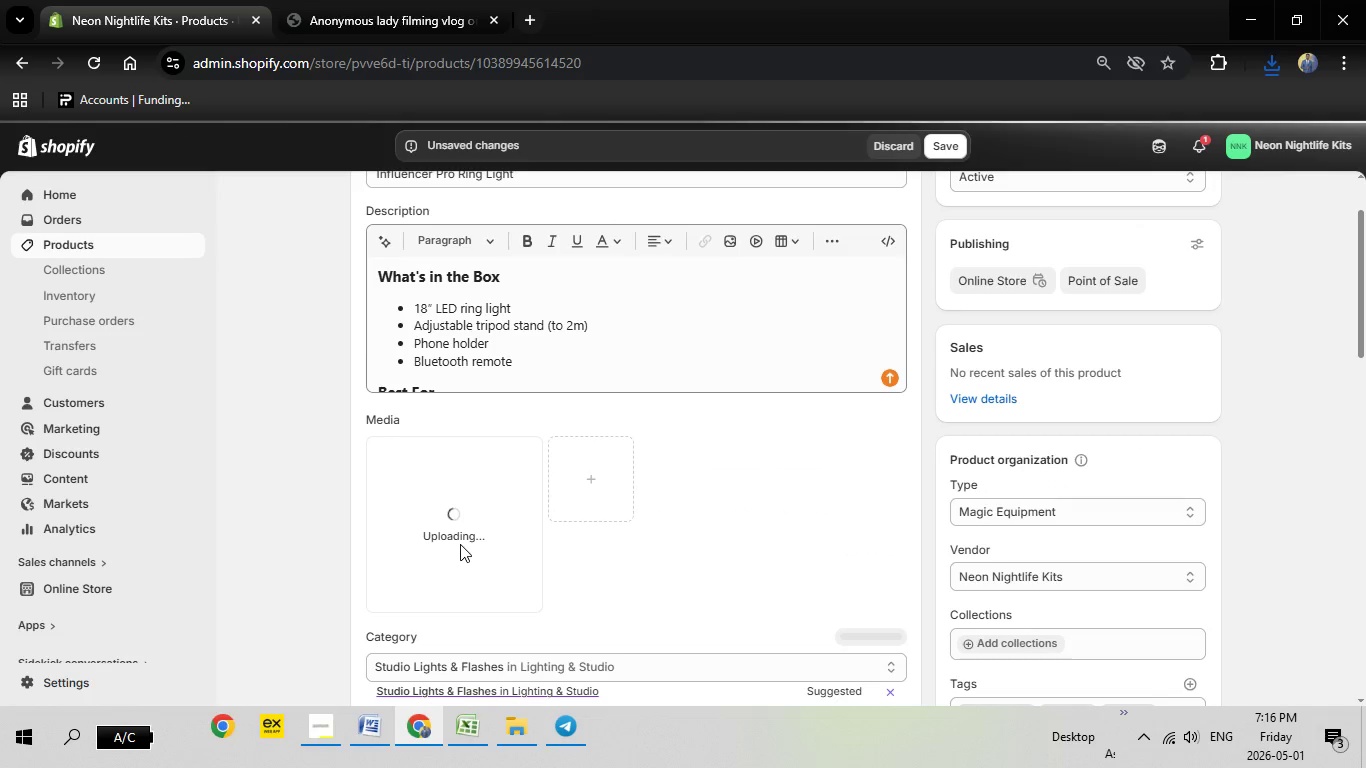 
wait(9.01)
 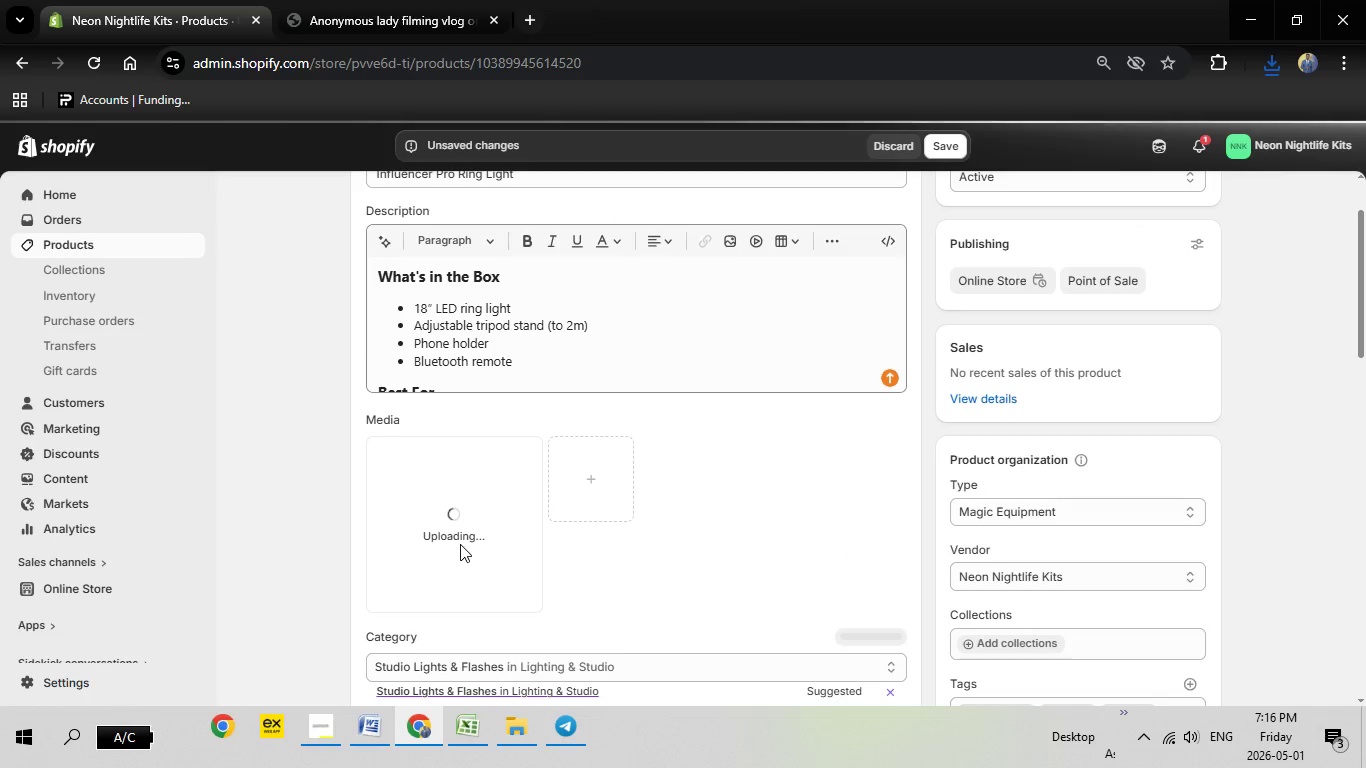 
left_click([336, 729])